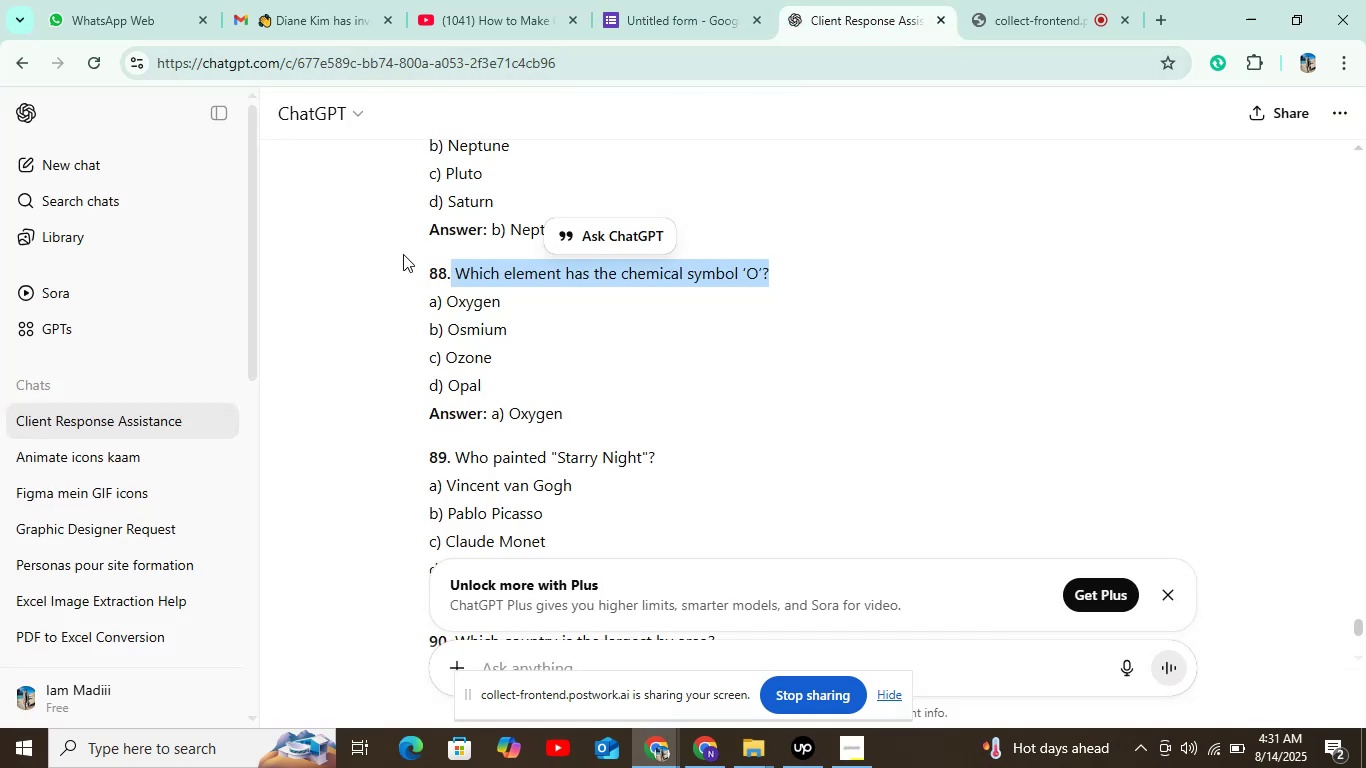 
scroll: coordinate [429, 295], scroll_direction: down, amount: 1.0
 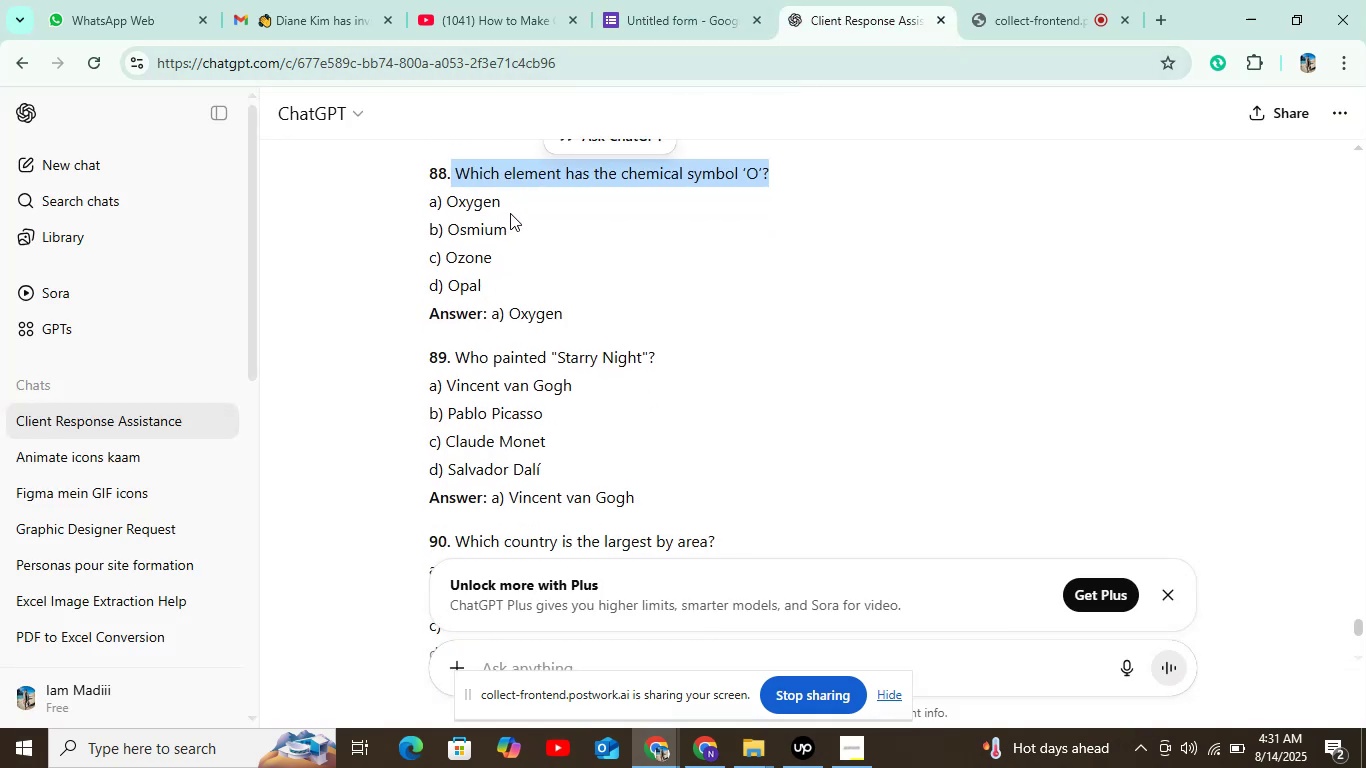 
left_click_drag(start_coordinate=[511, 200], to_coordinate=[444, 203])
 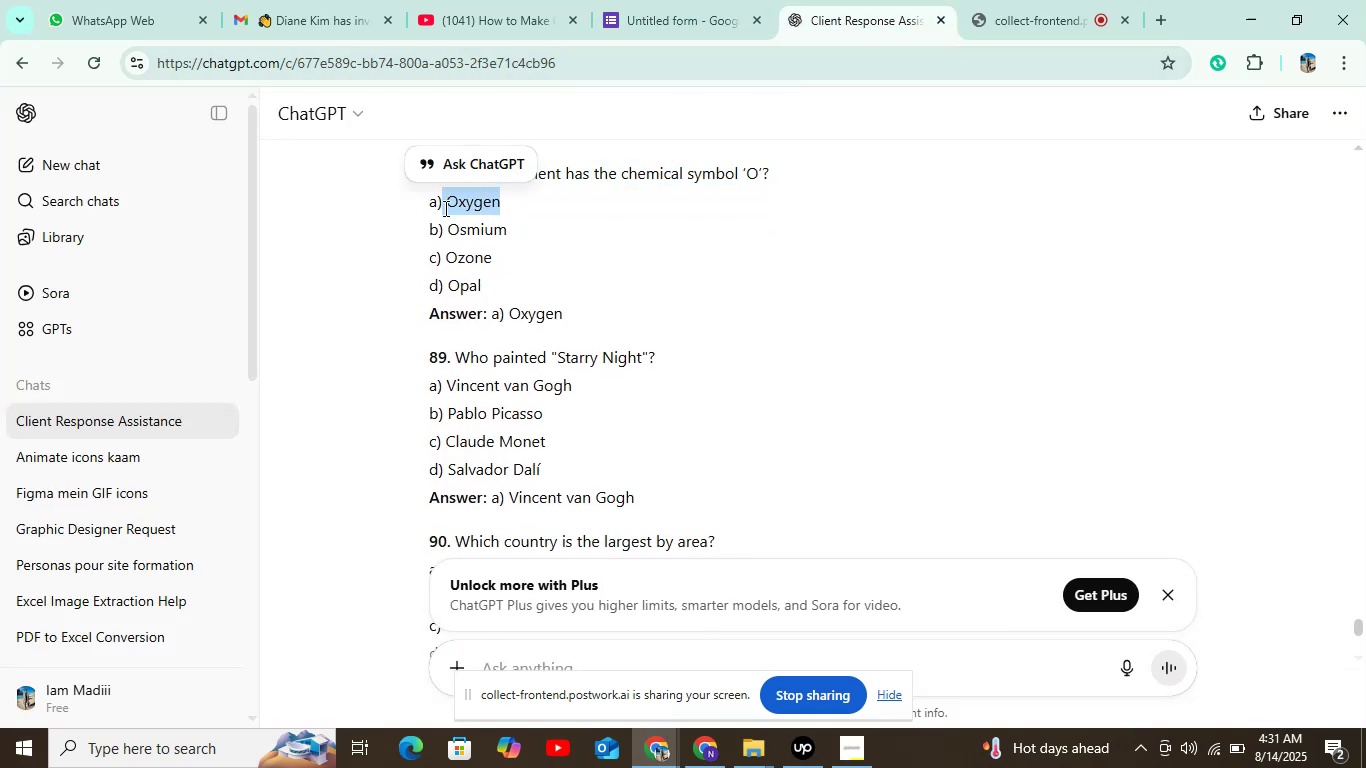 
key(Control+C)
 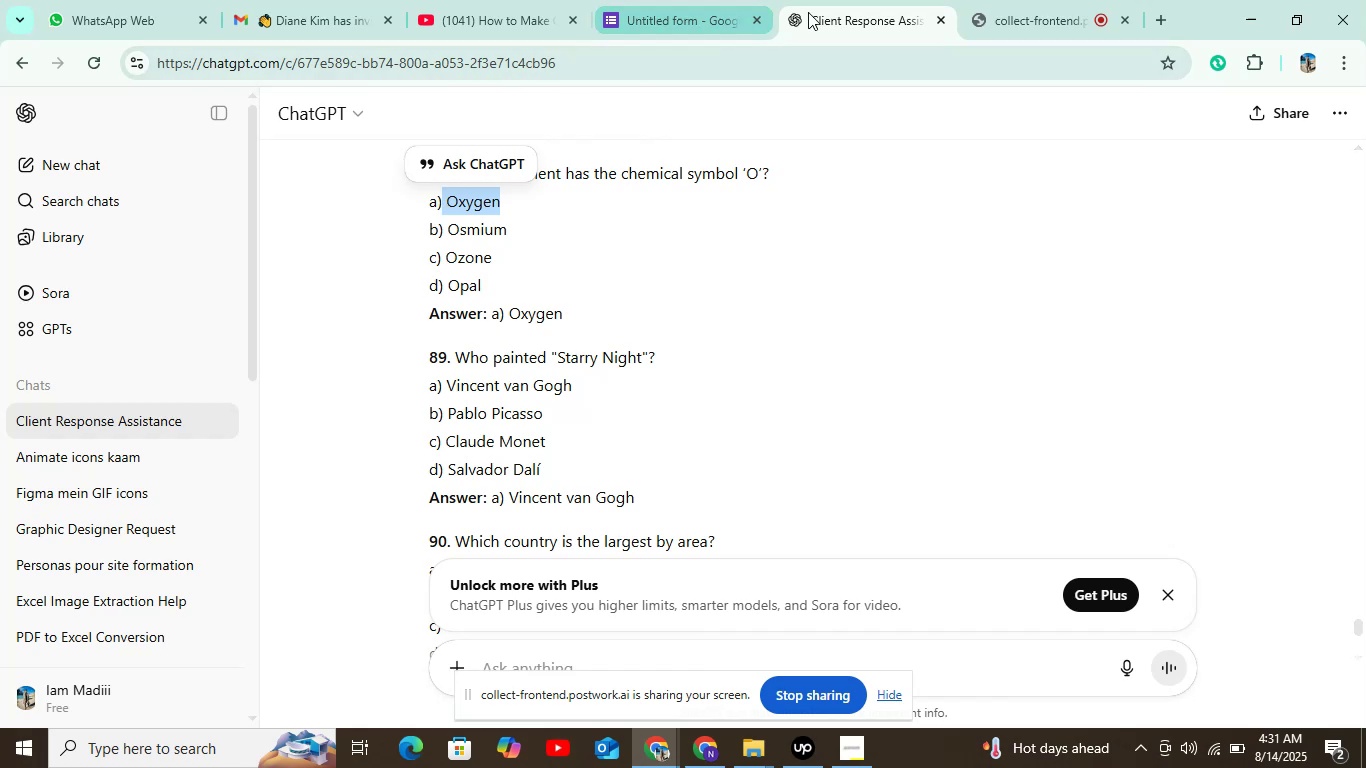 
left_click([699, 22])
 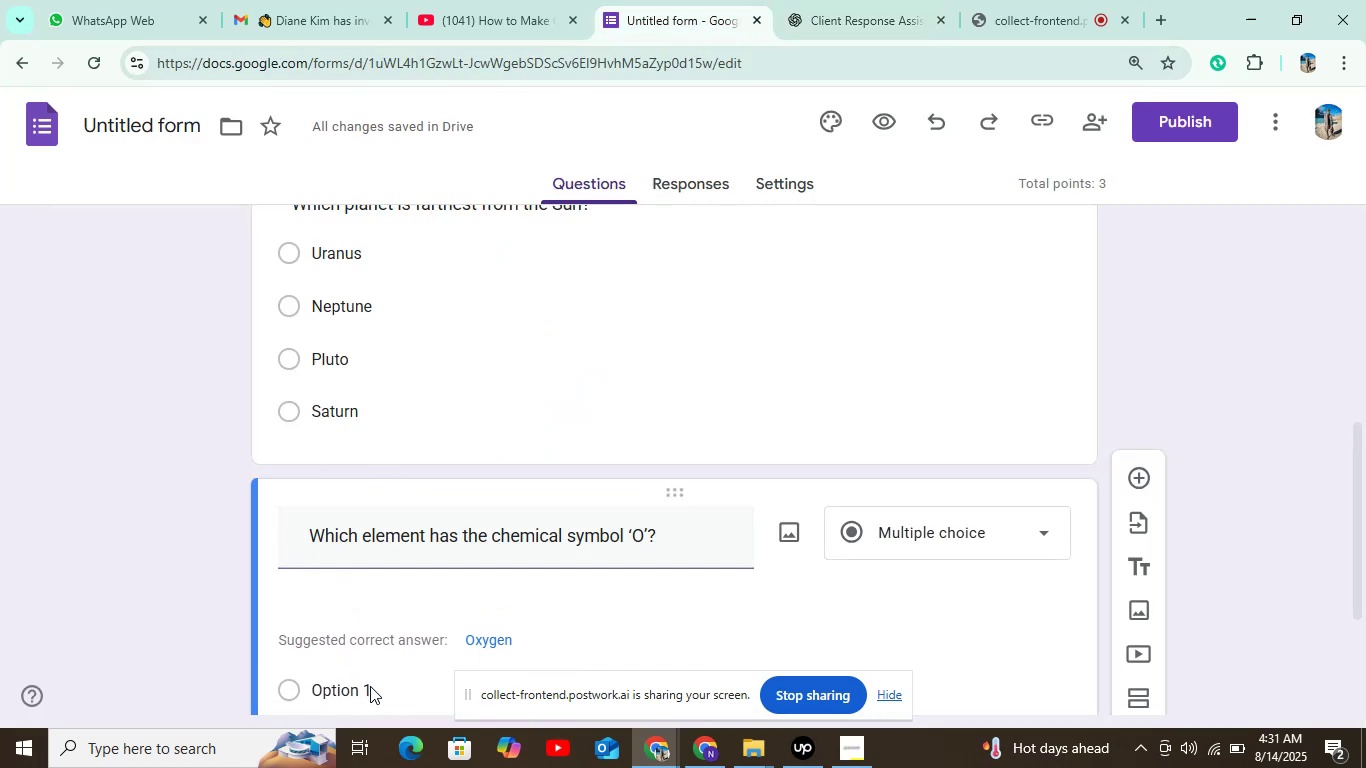 
left_click([384, 652])
 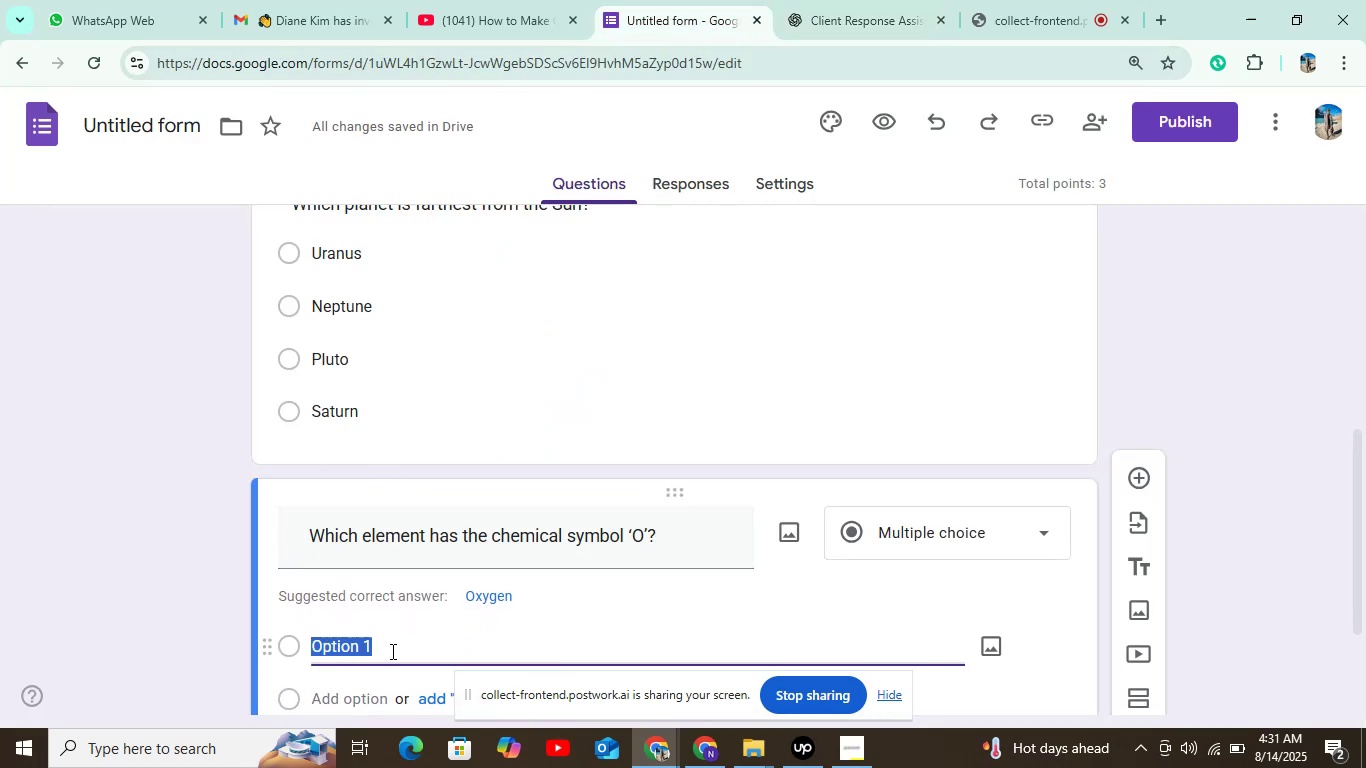 
key(Control+V)
 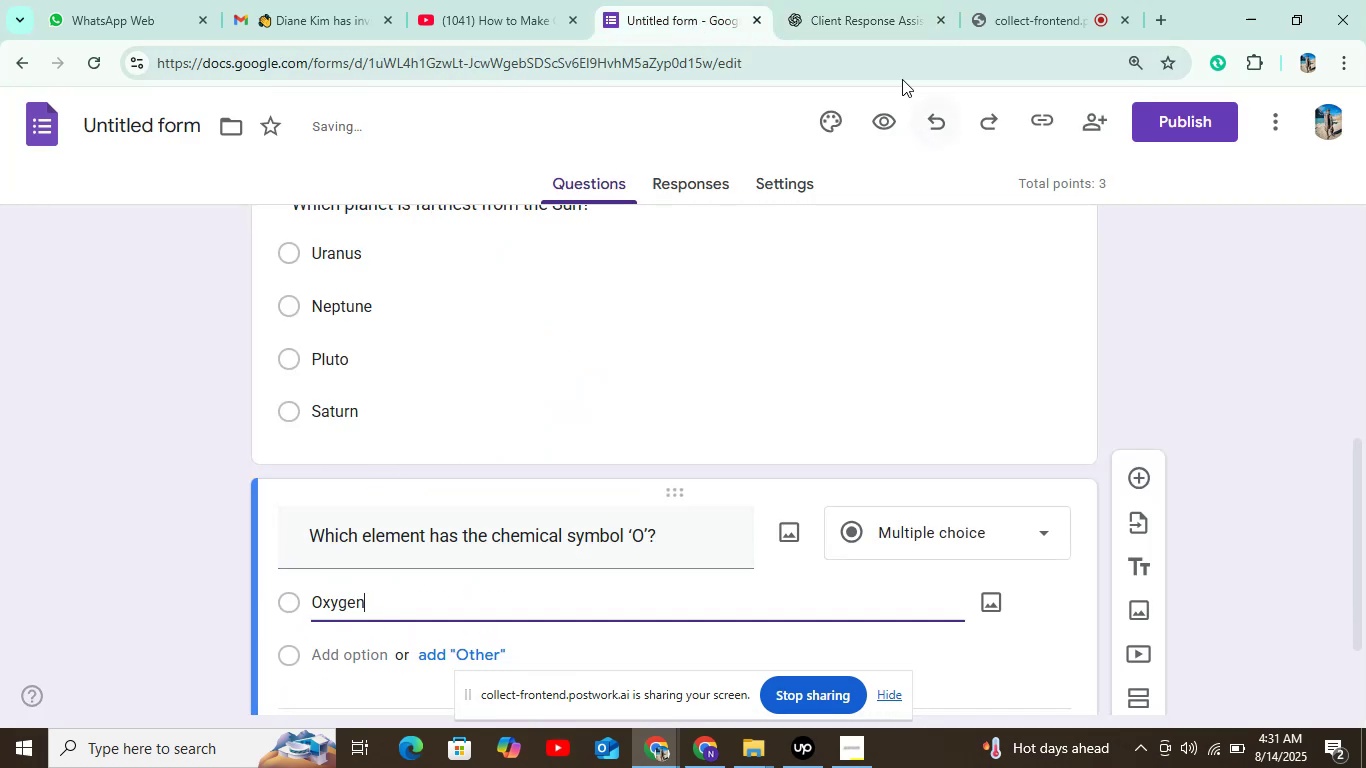 
left_click([856, 0])
 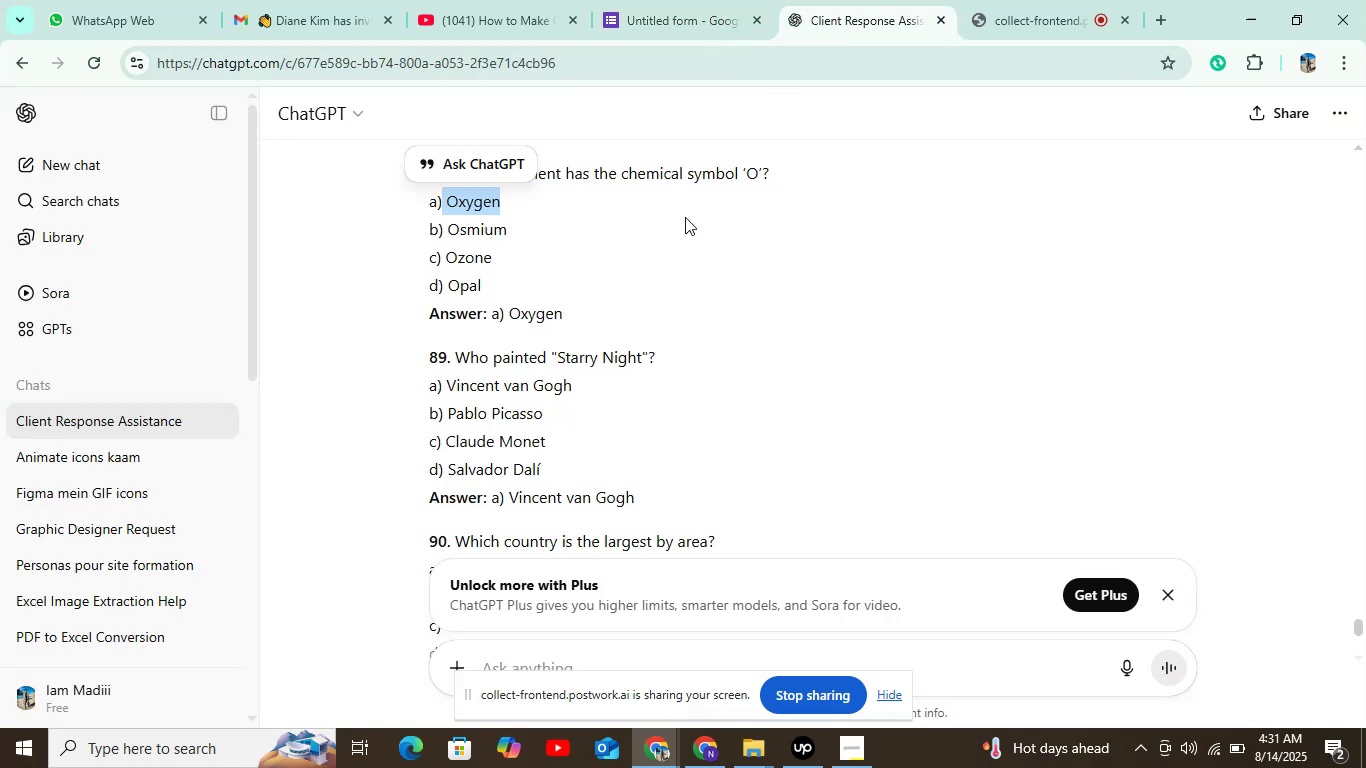 
key(ArrowDown)
 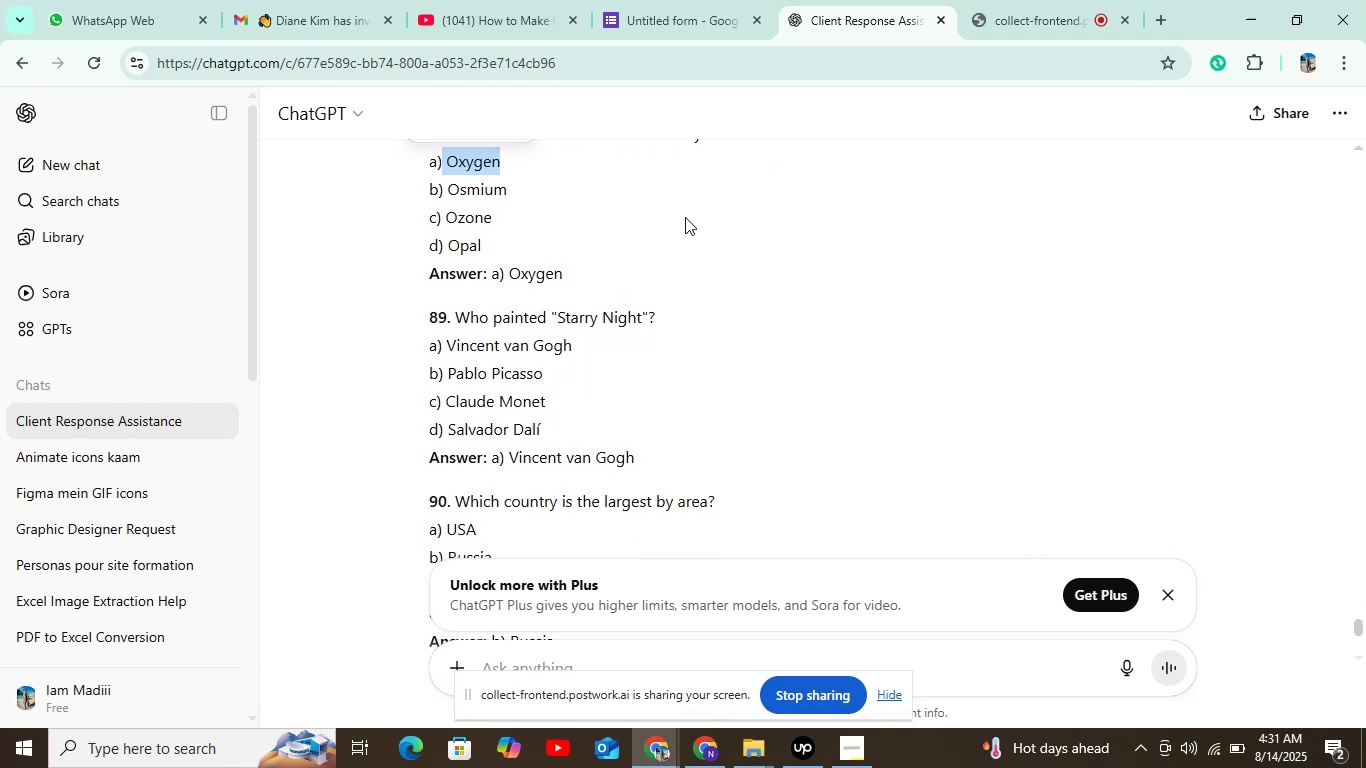 
scroll: coordinate [685, 217], scroll_direction: up, amount: 2.0
 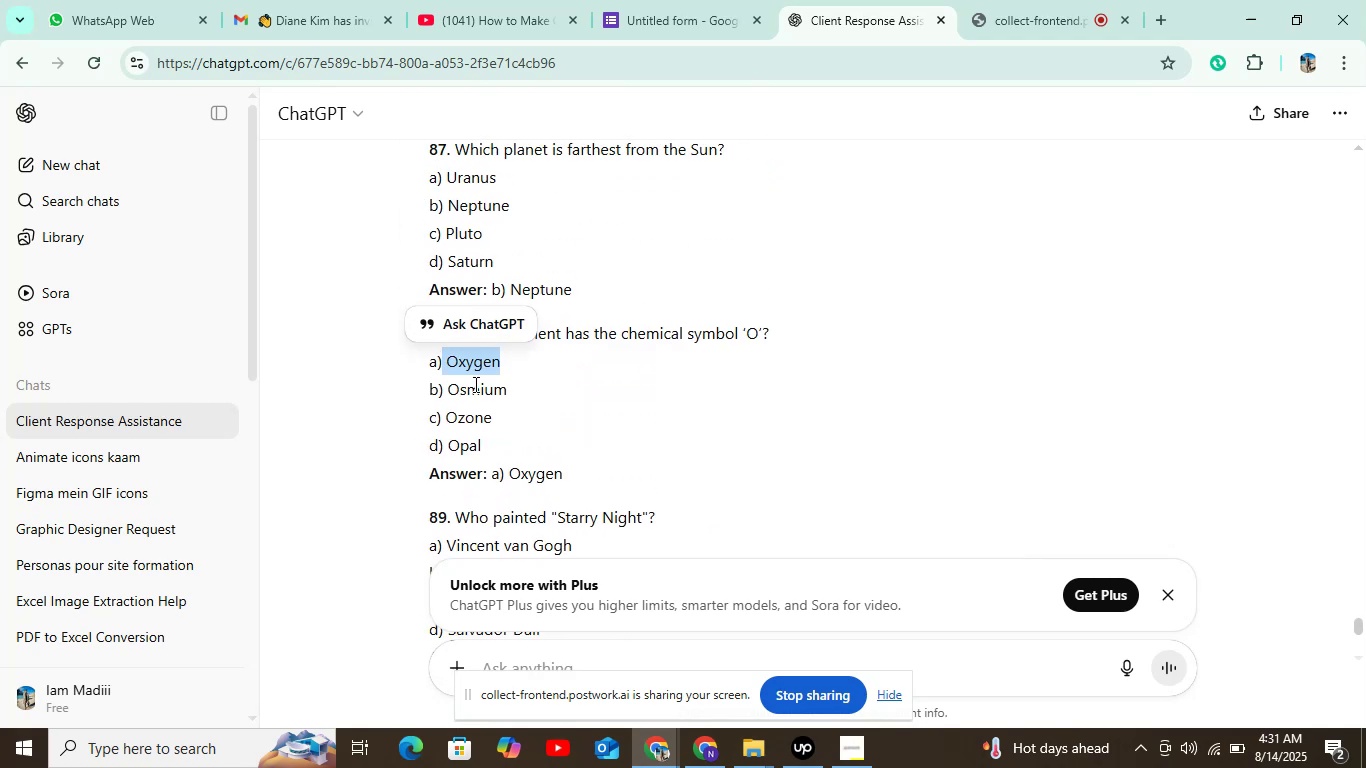 
left_click([474, 391])
 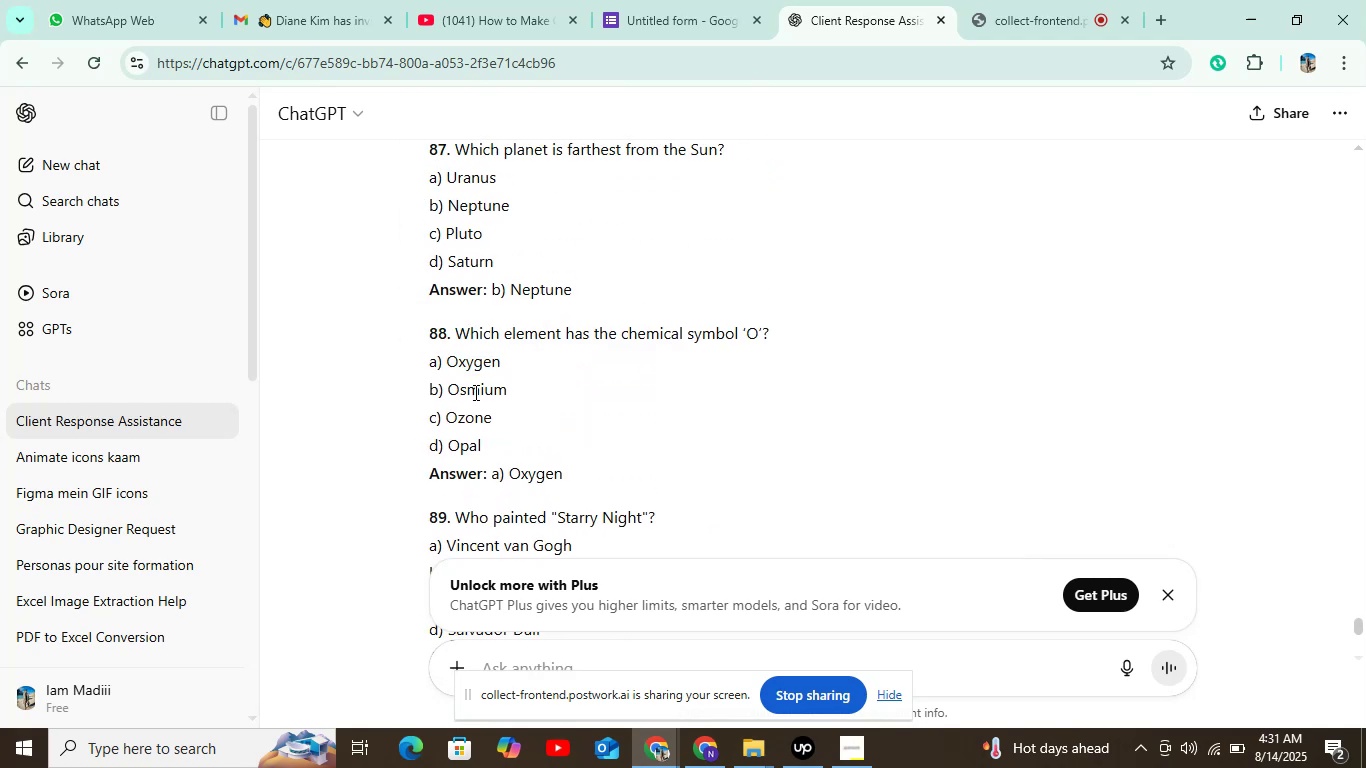 
double_click([474, 392])
 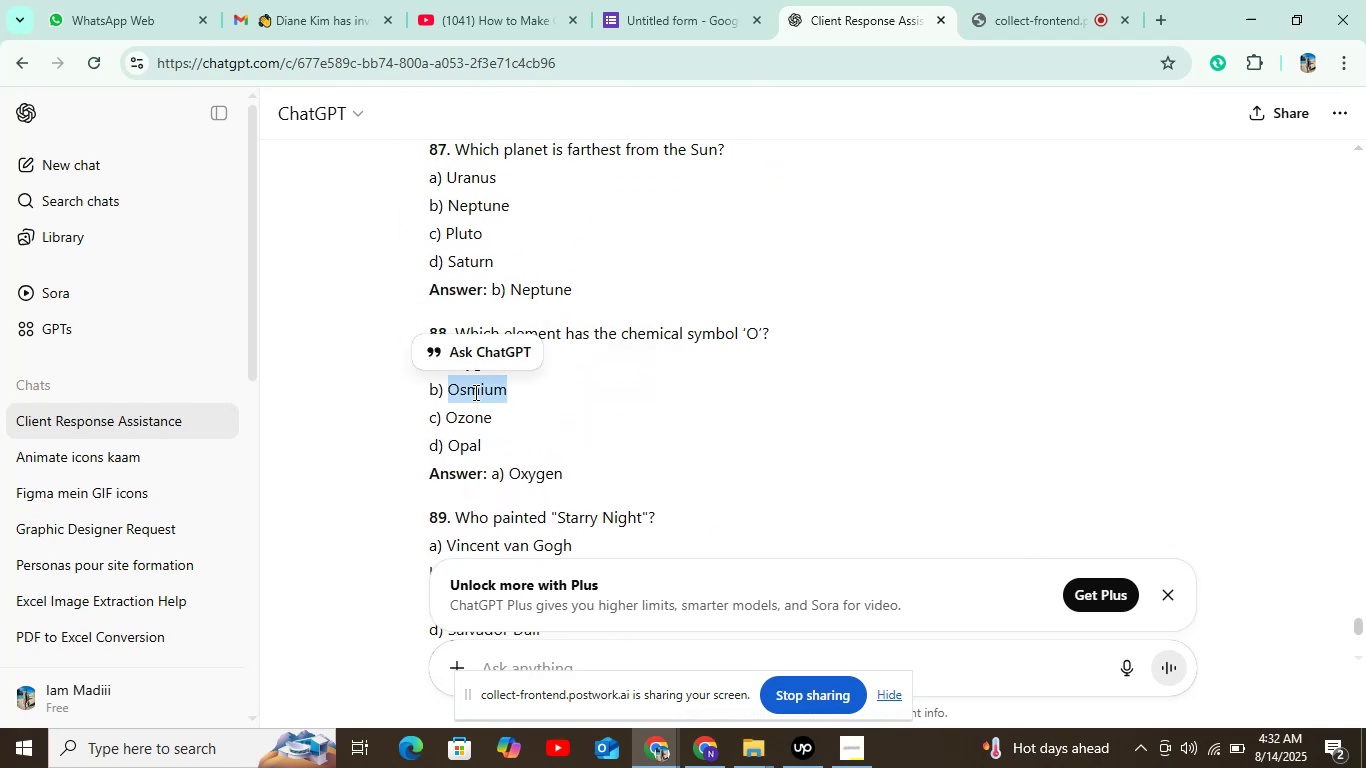 
key(Control+ControlLeft)
 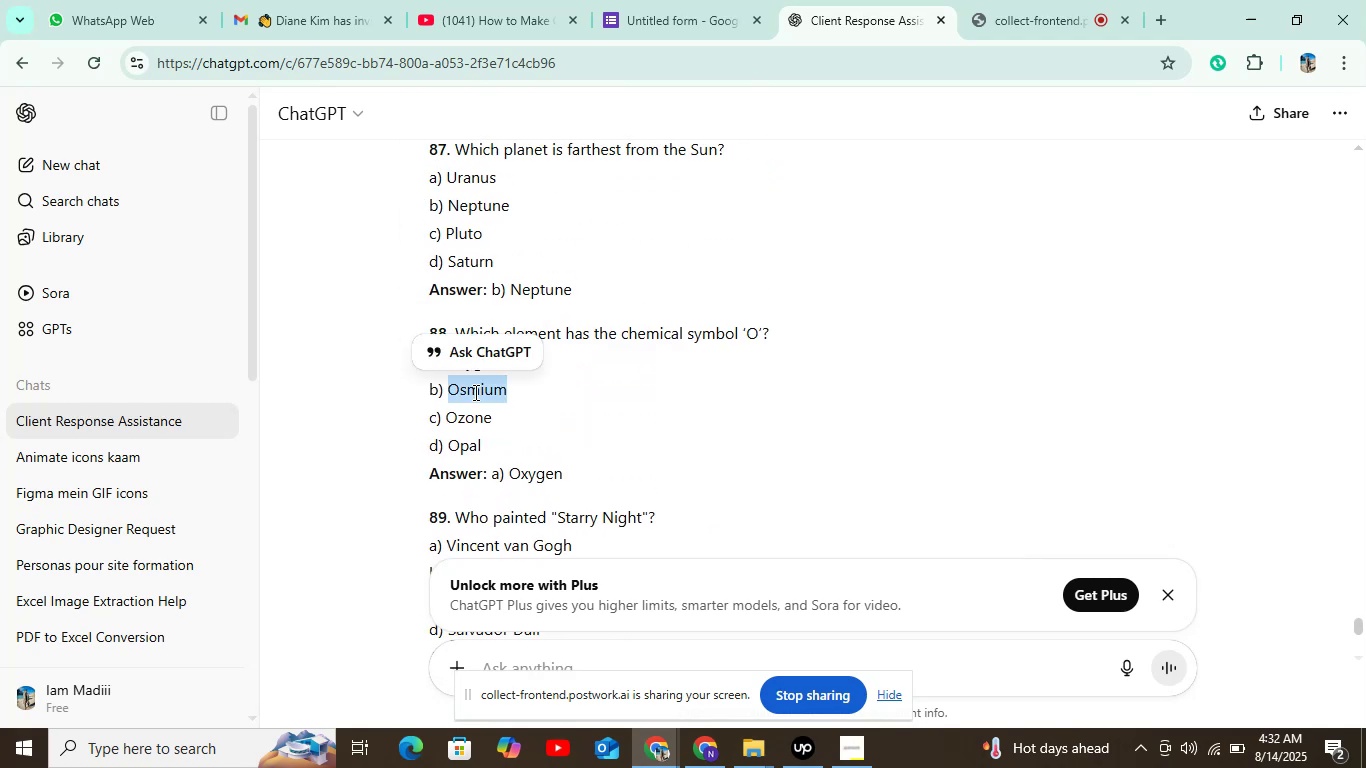 
key(Control+C)
 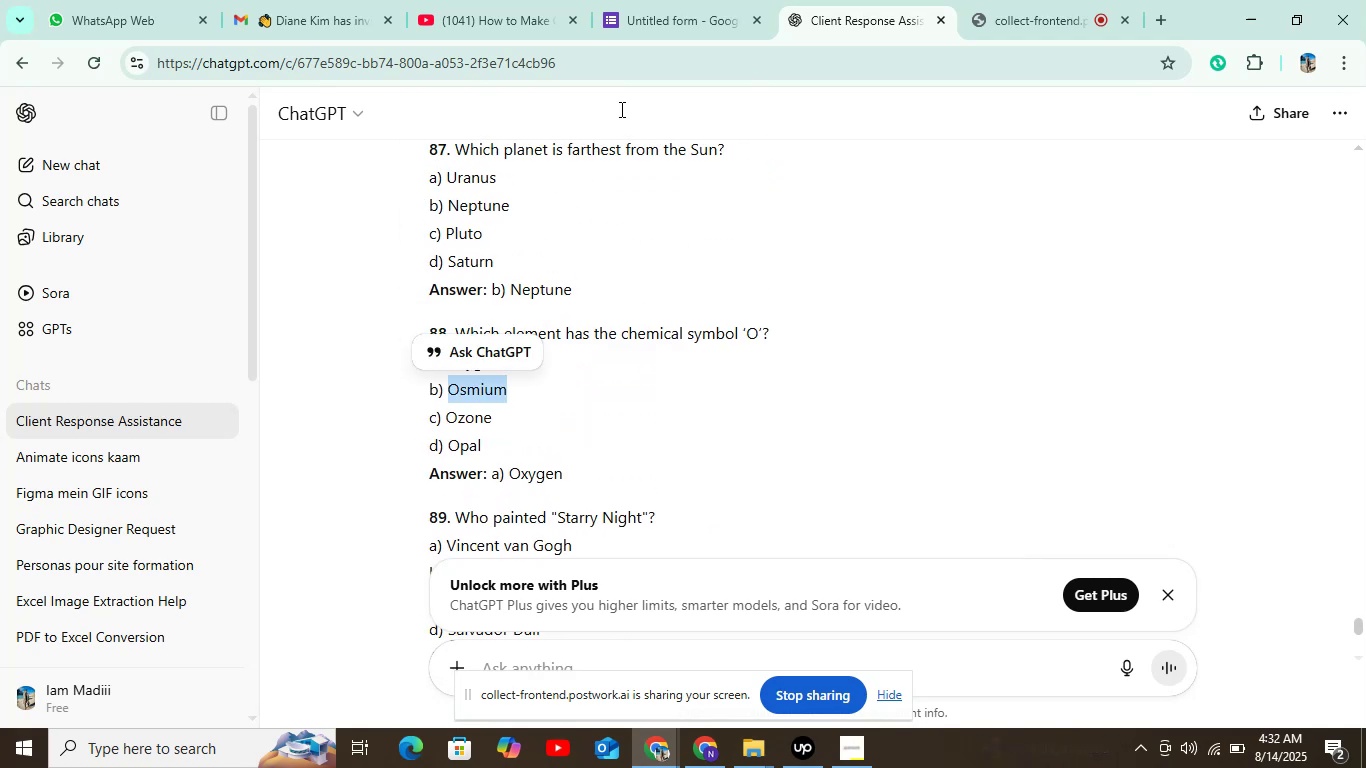 
left_click([705, 24])
 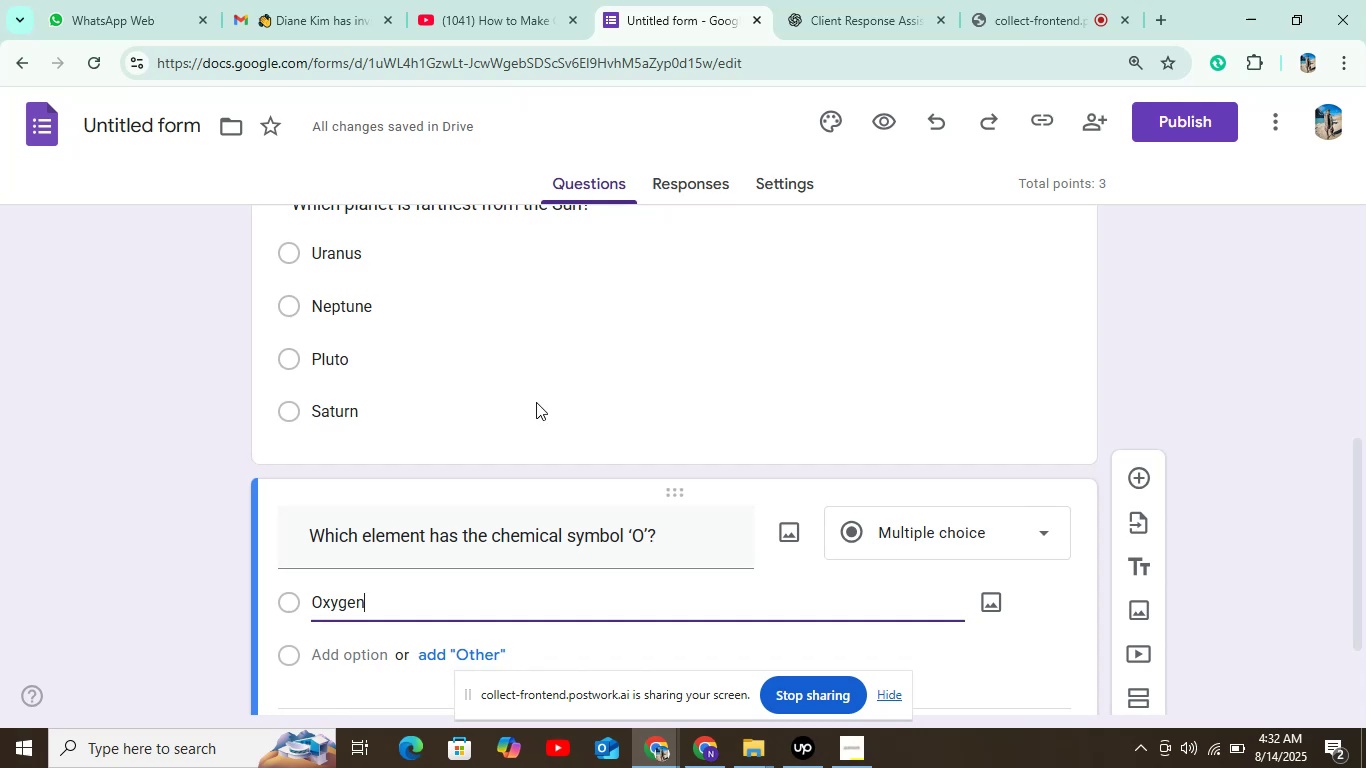 
scroll: coordinate [442, 579], scroll_direction: down, amount: 2.0
 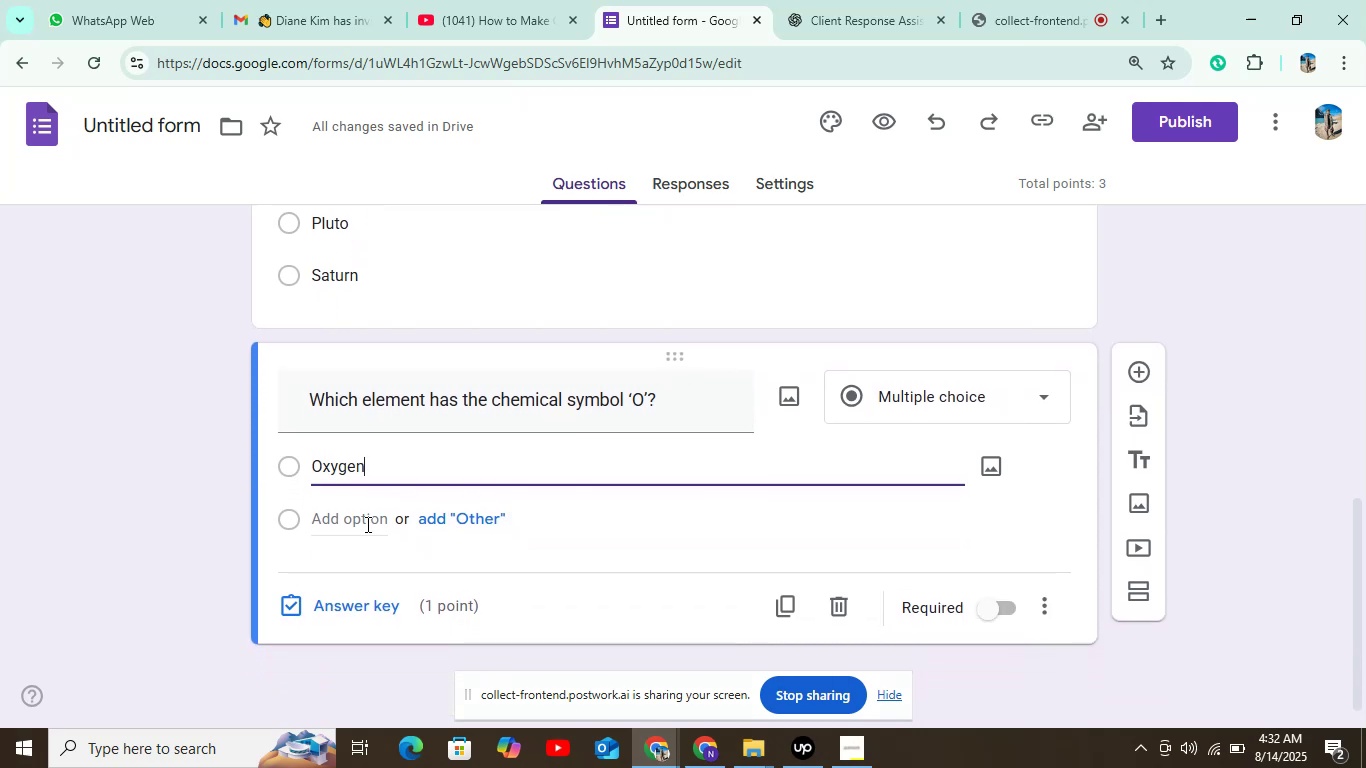 
left_click([366, 524])
 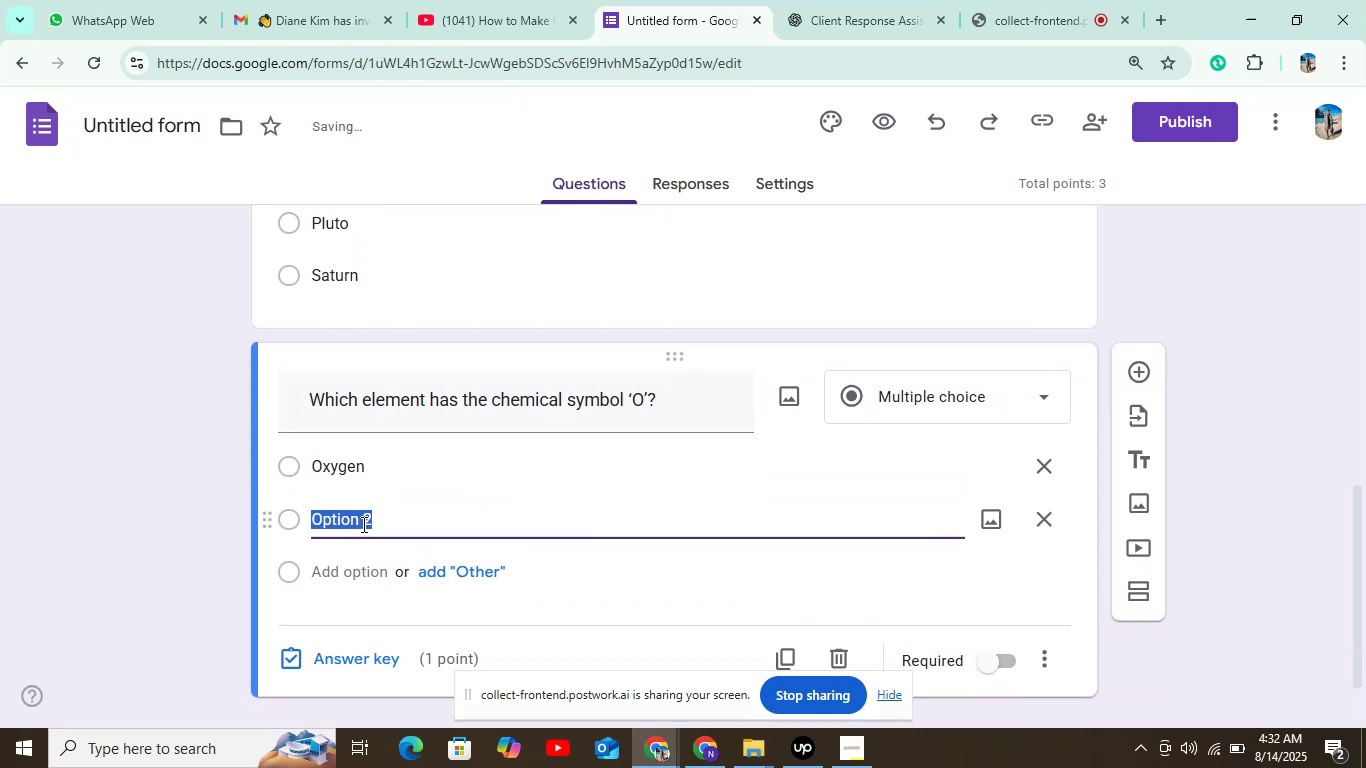 
key(Control+ControlLeft)
 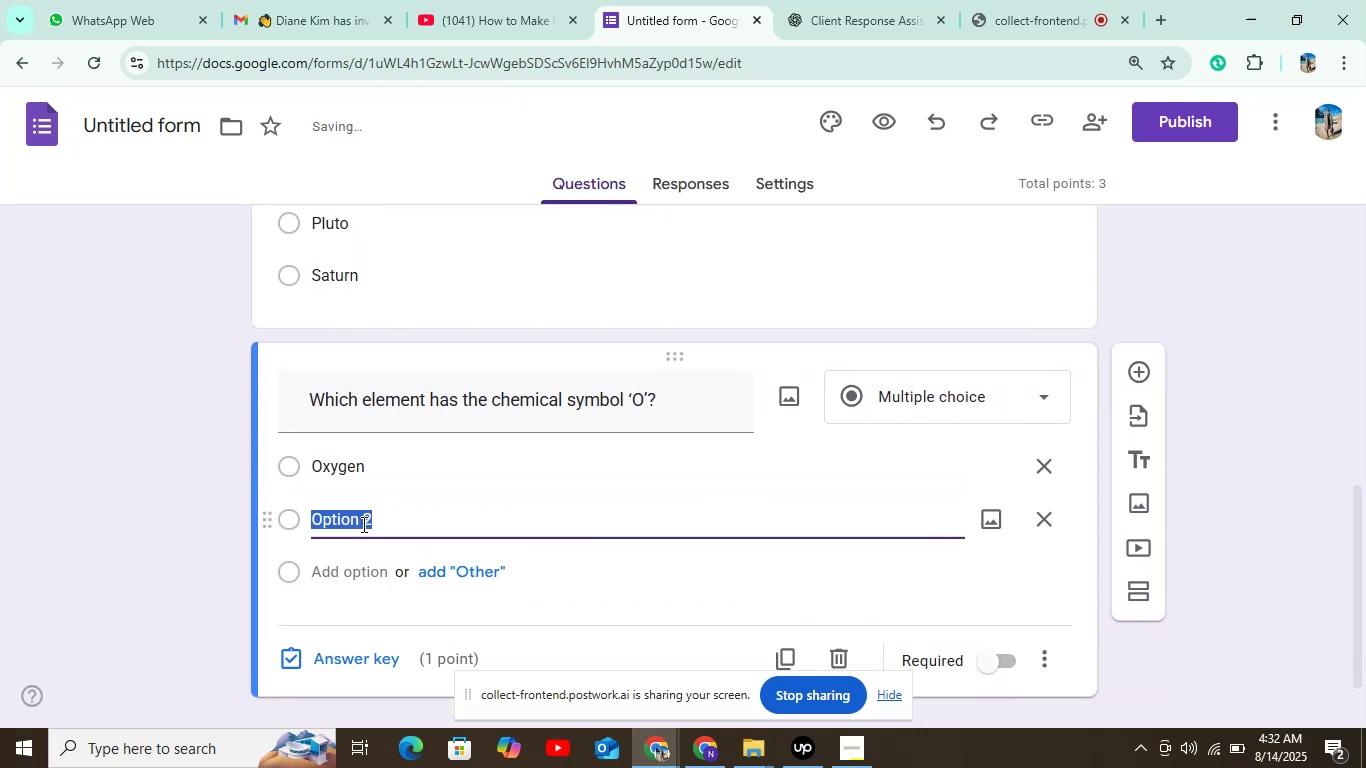 
key(Control+V)
 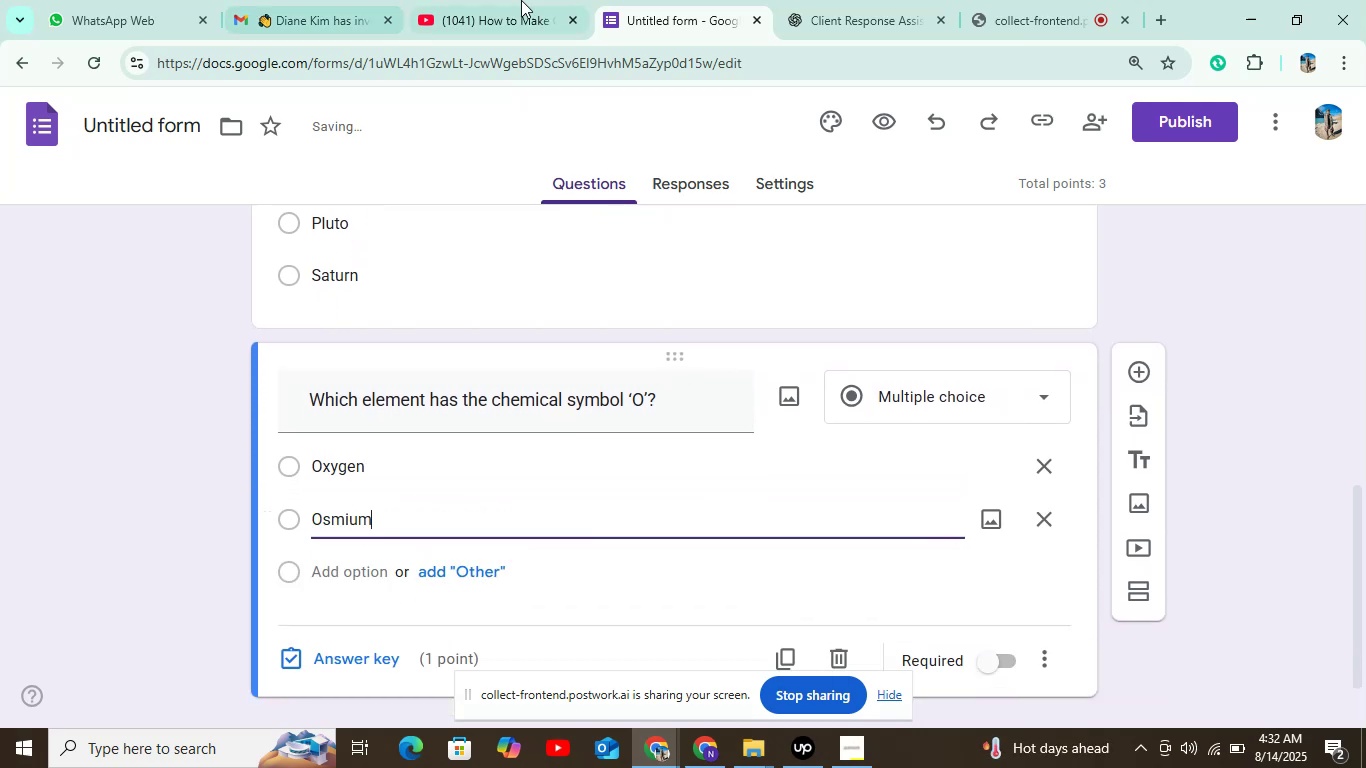 
left_click([850, 0])
 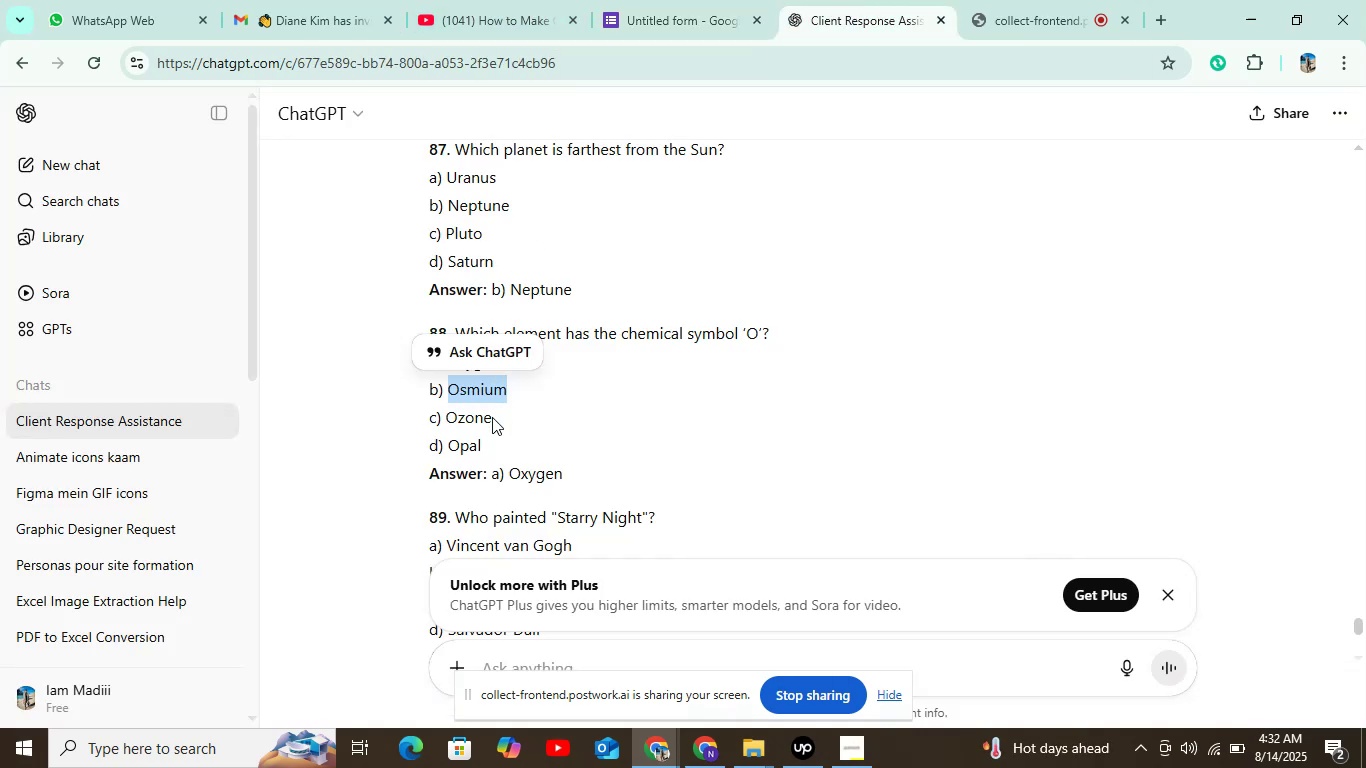 
double_click([492, 419])
 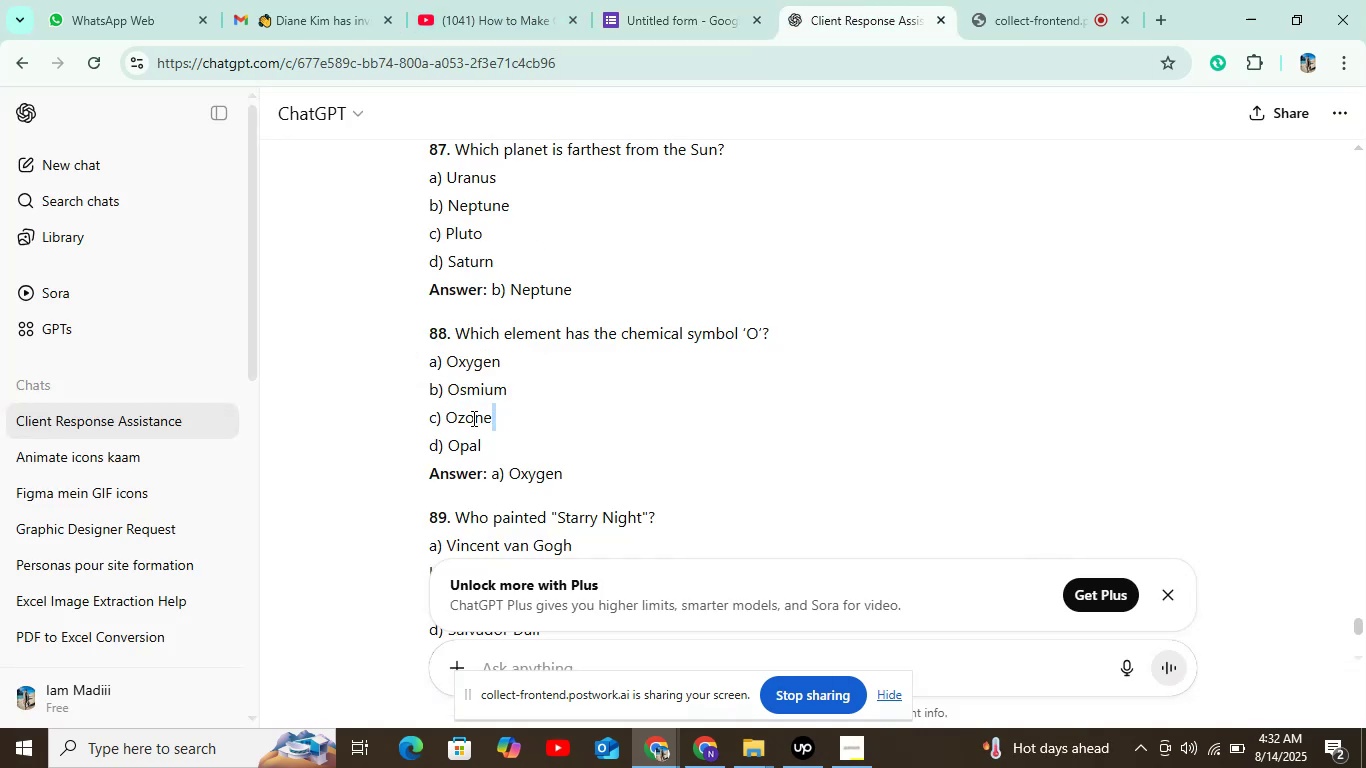 
double_click([471, 418])
 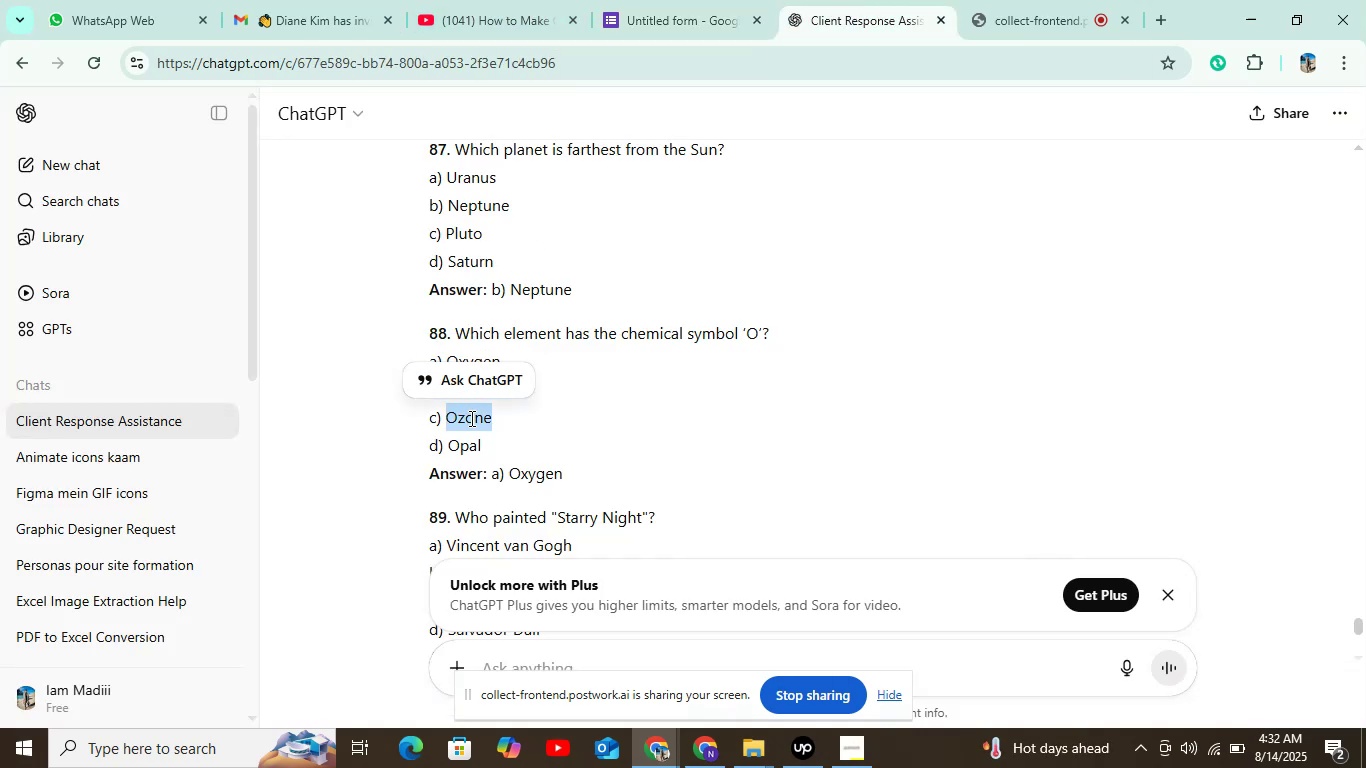 
key(Control+C)
 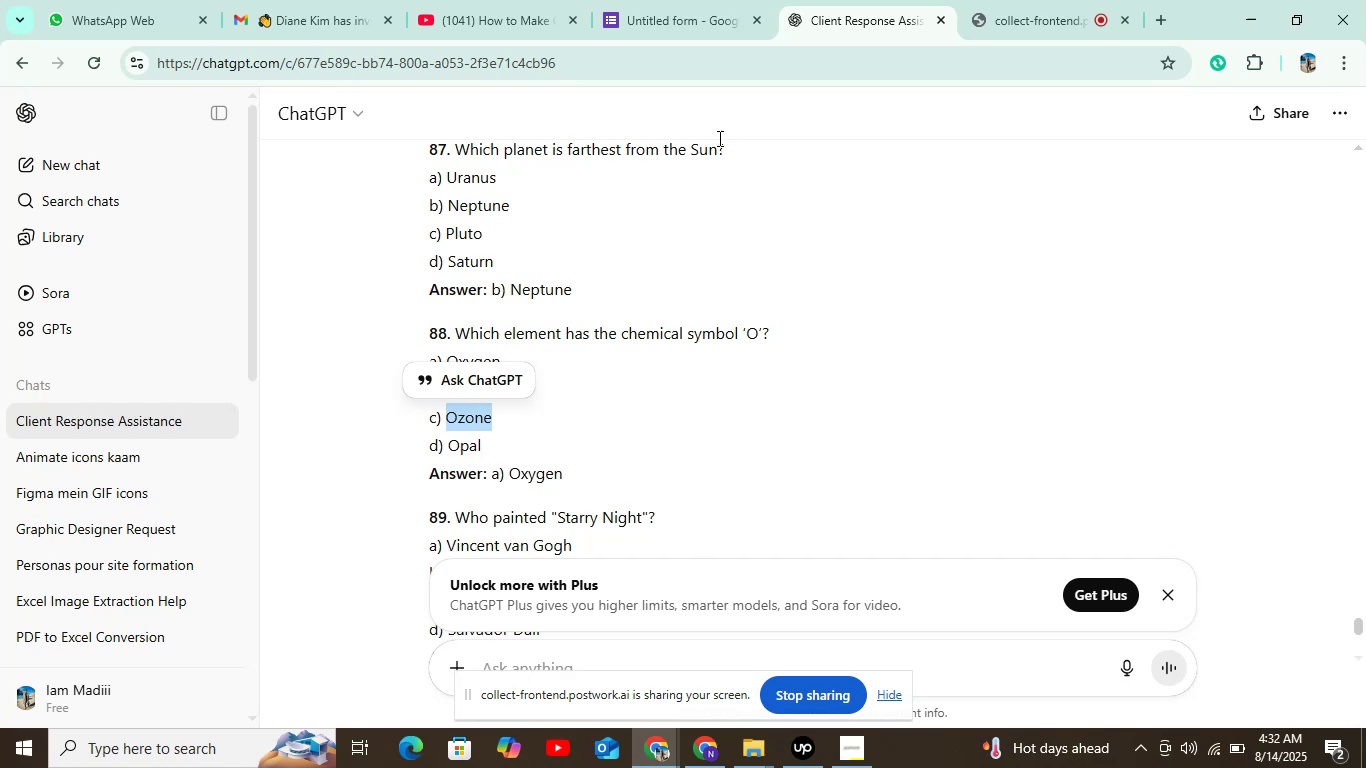 
left_click([708, 9])
 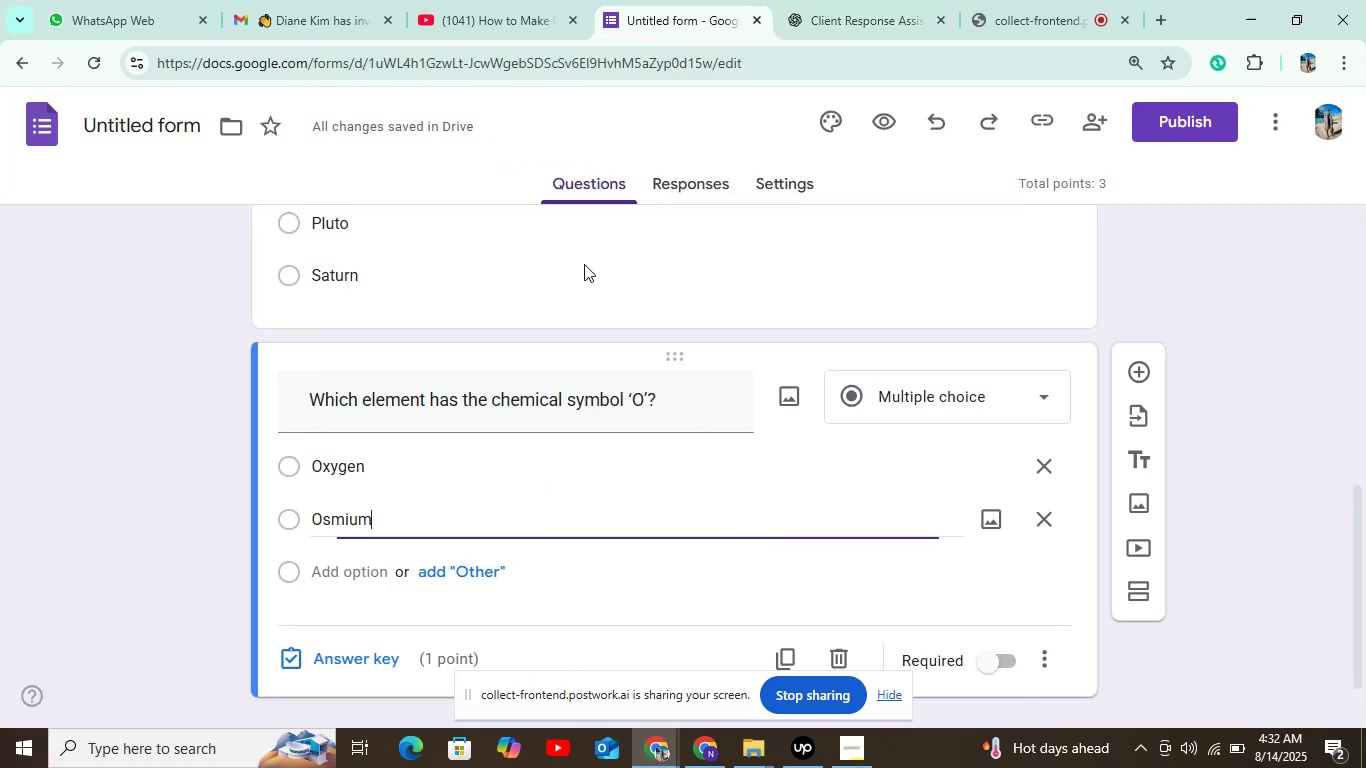 
scroll: coordinate [550, 378], scroll_direction: down, amount: 2.0
 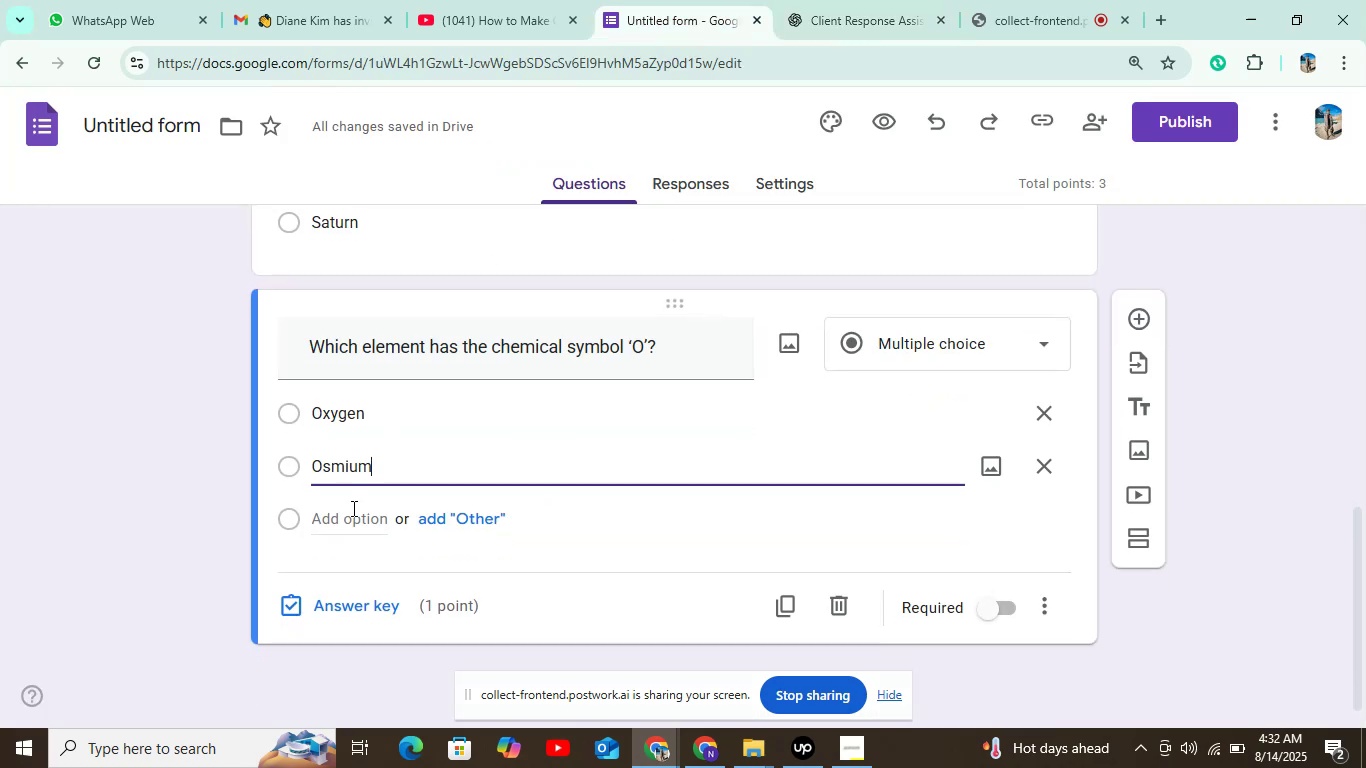 
left_click([350, 520])
 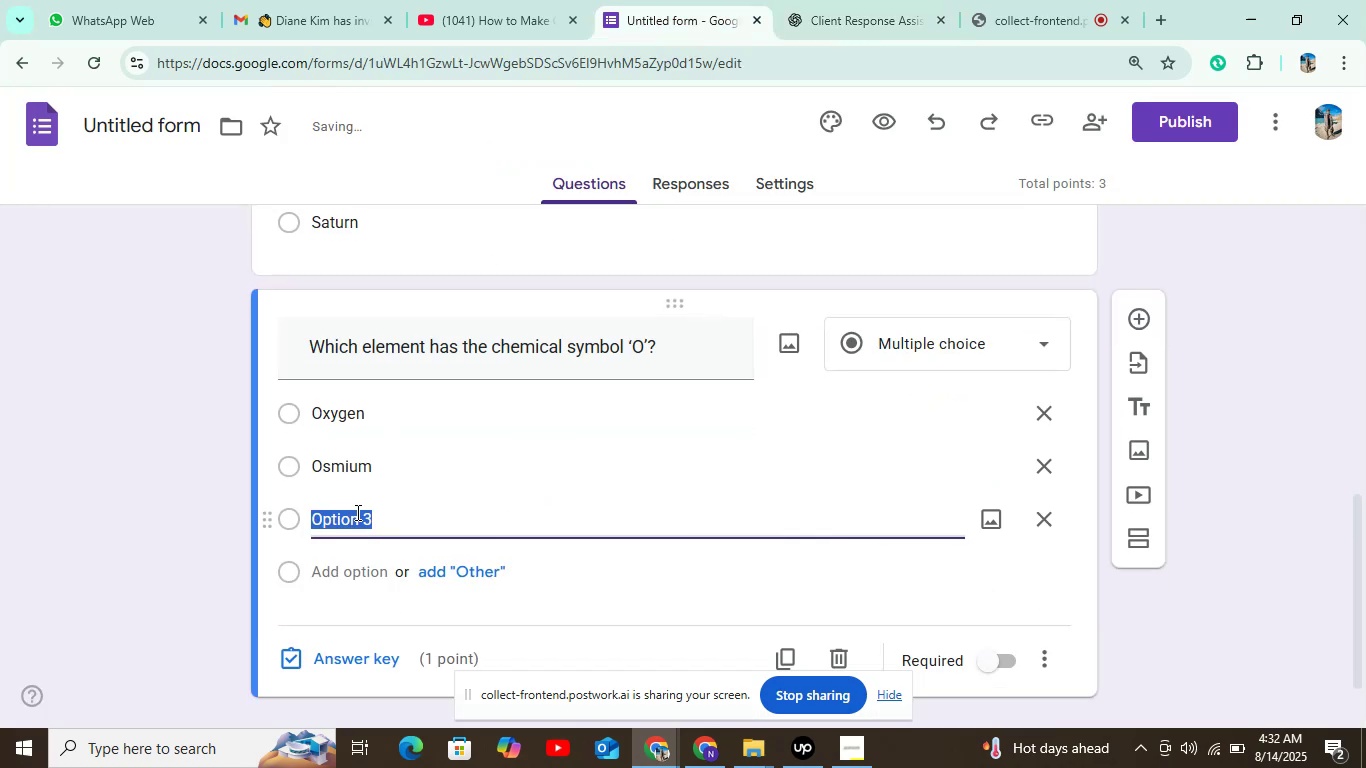 
key(Control+V)
 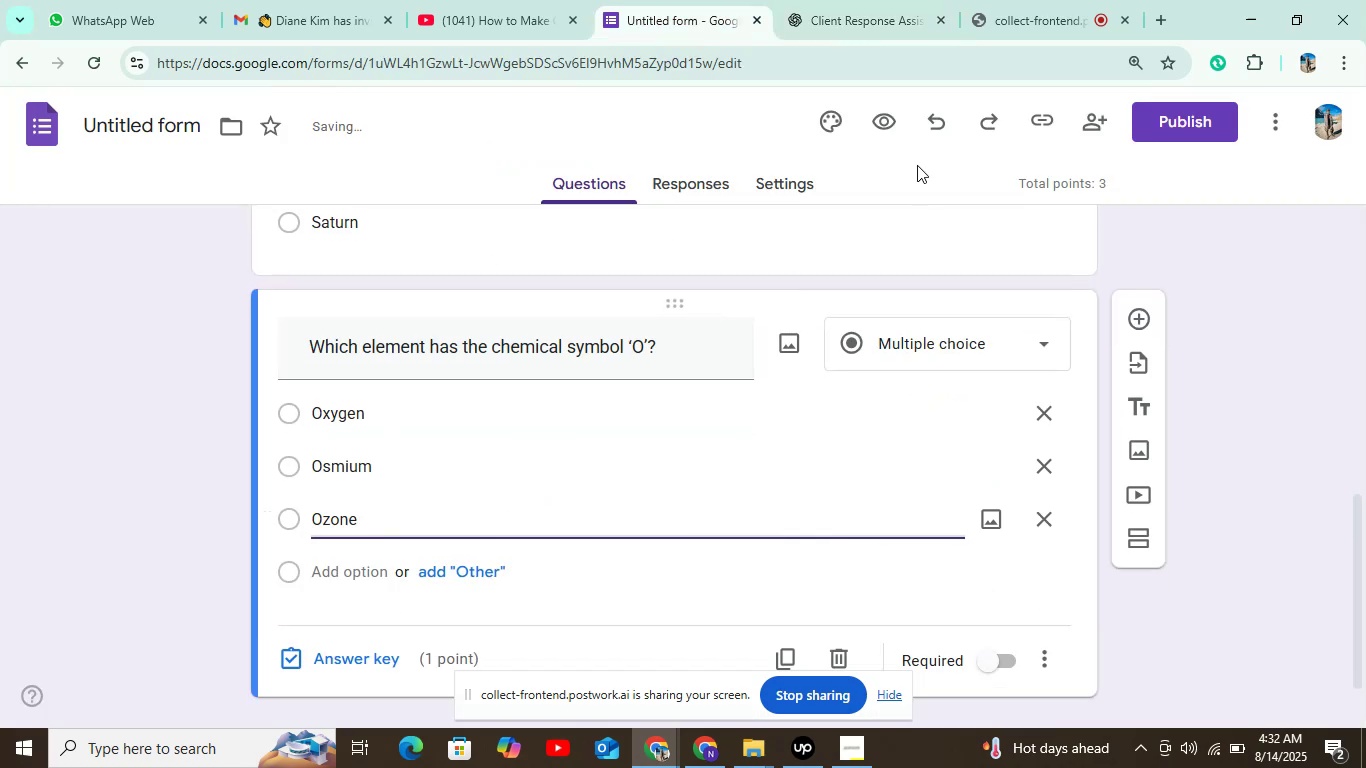 
left_click([871, 0])
 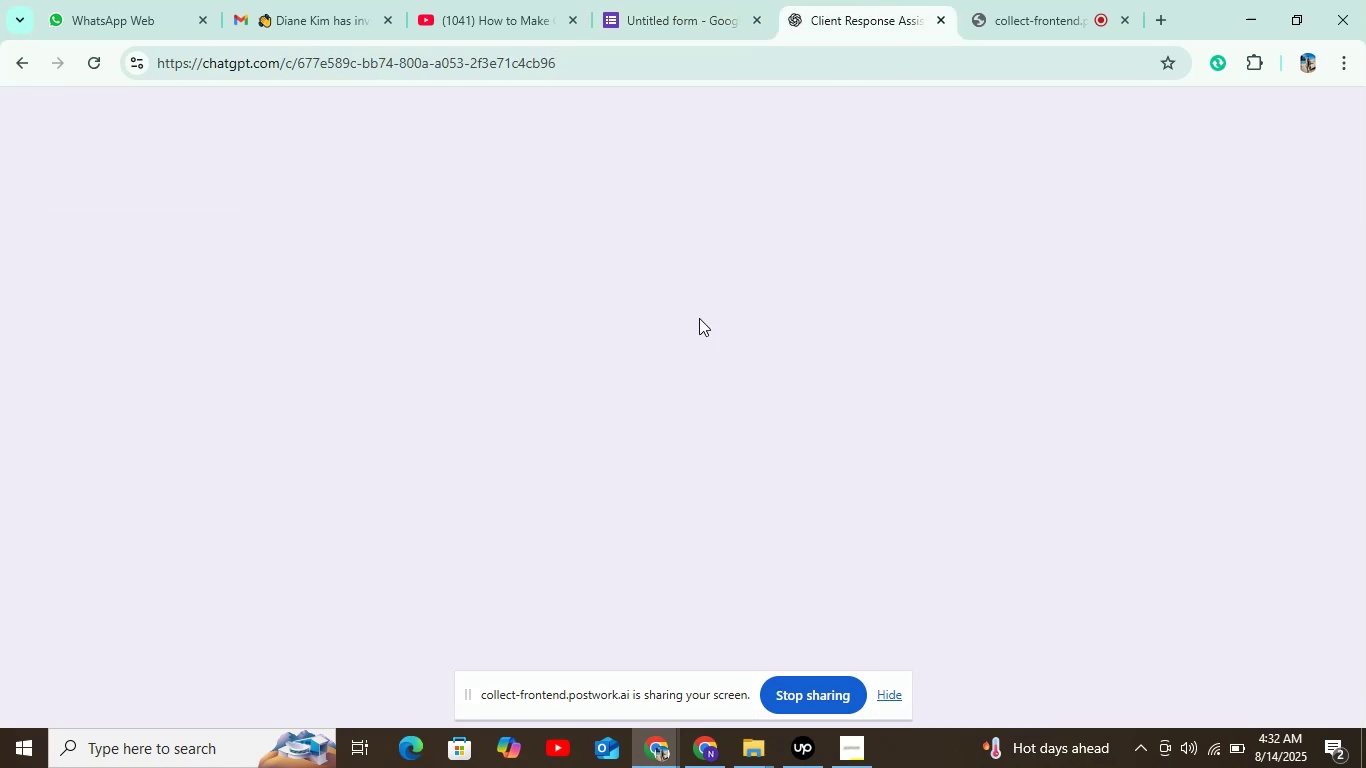 
scroll: coordinate [687, 335], scroll_direction: down, amount: 2.0
 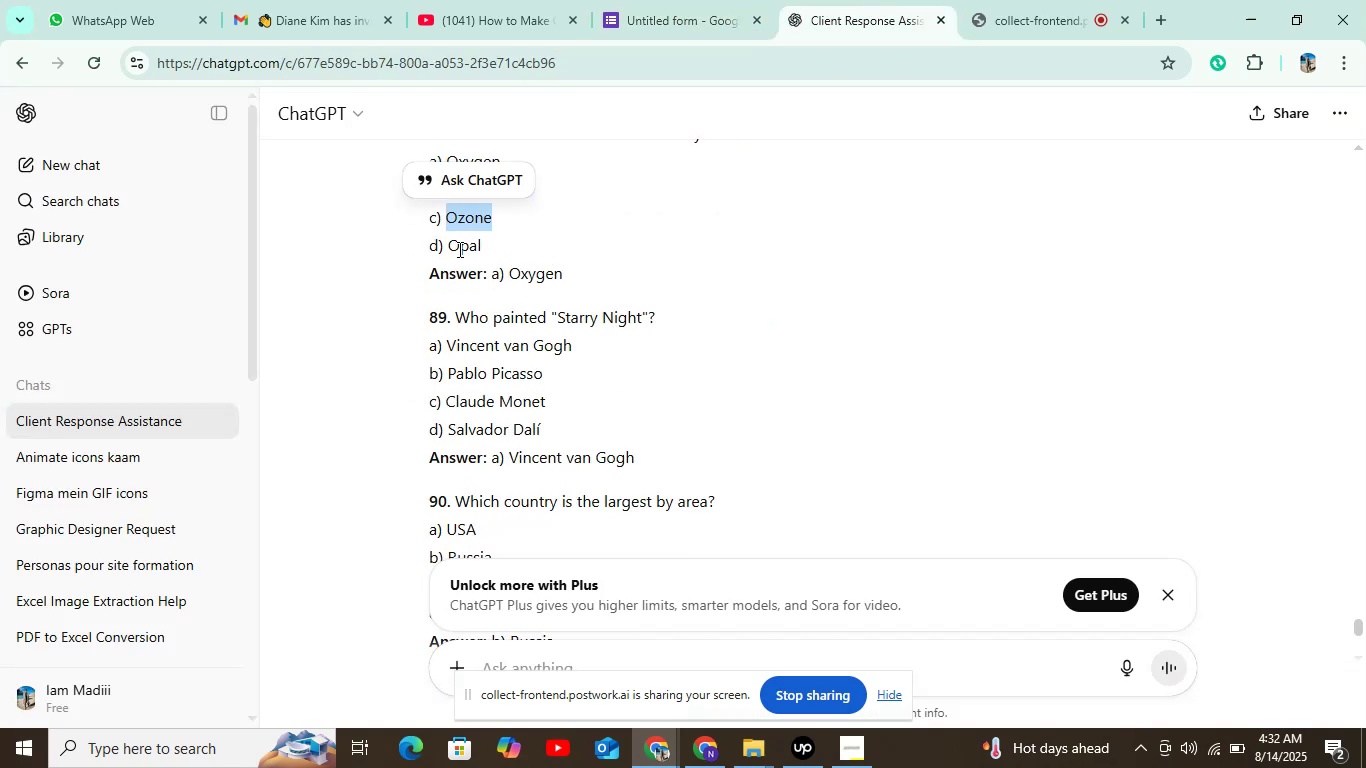 
double_click([458, 249])
 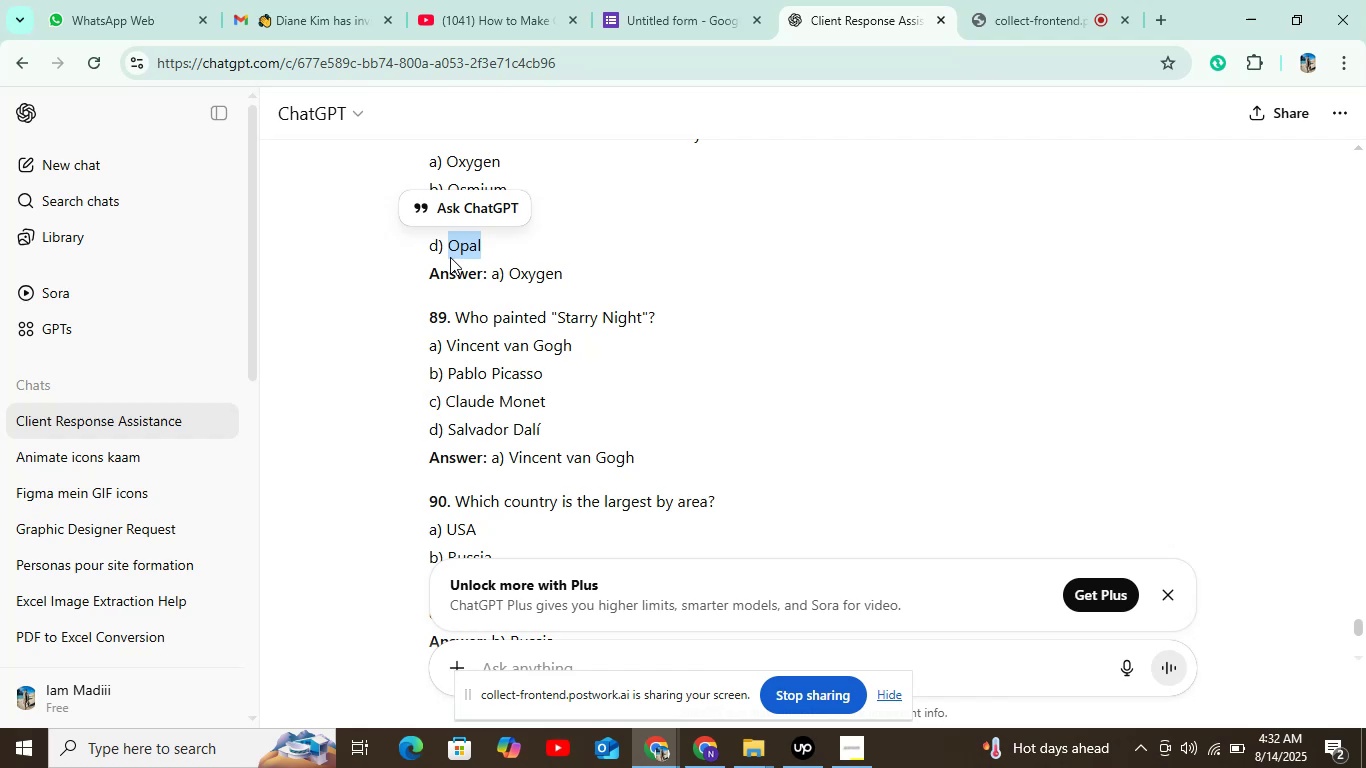 
key(Control+C)
 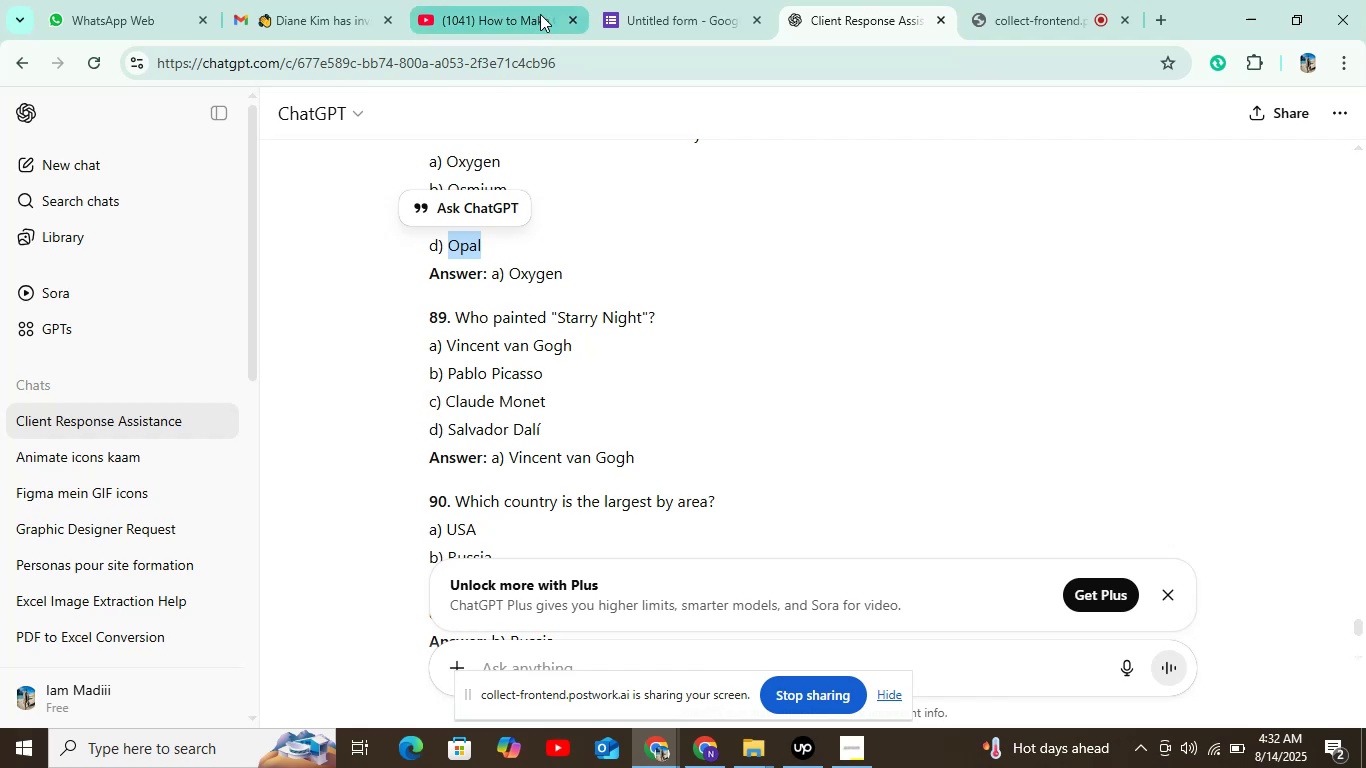 
left_click([636, 10])
 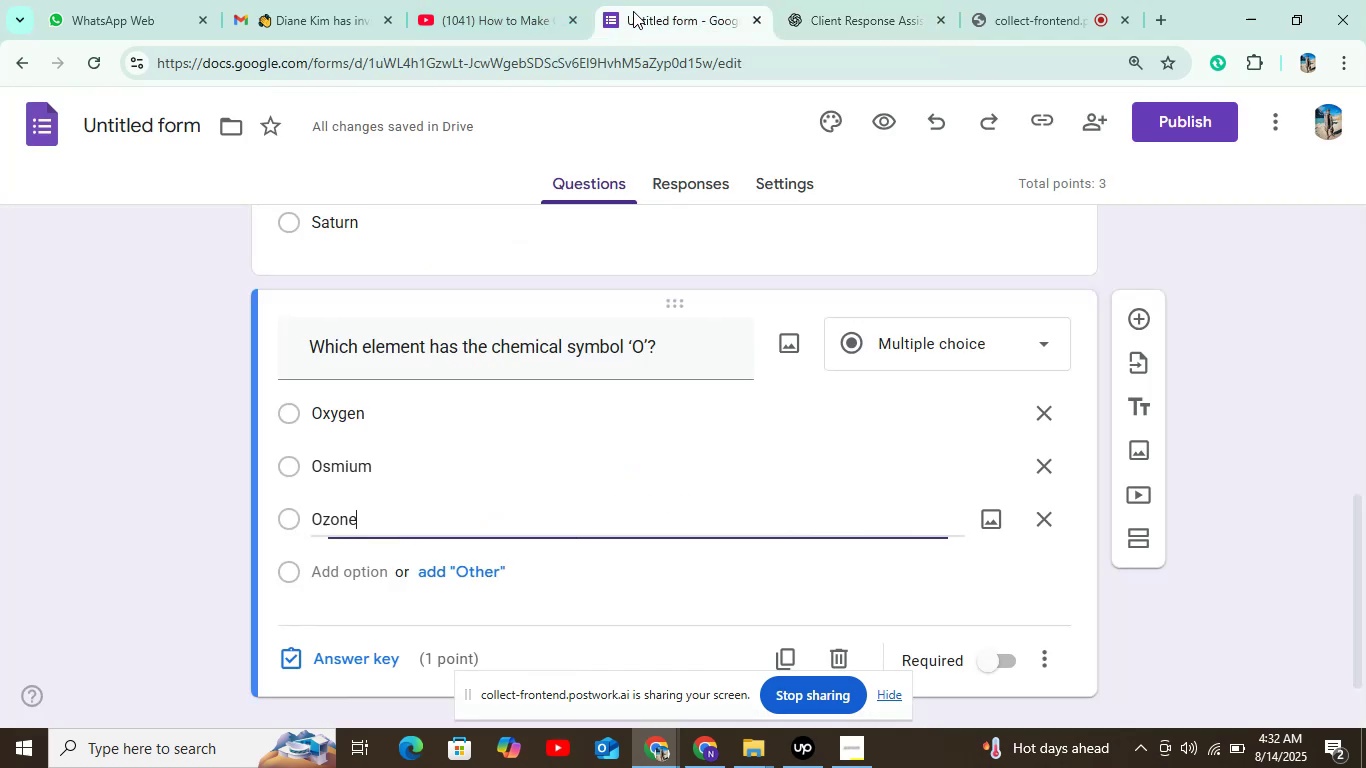 
scroll: coordinate [525, 169], scroll_direction: down, amount: 2.0
 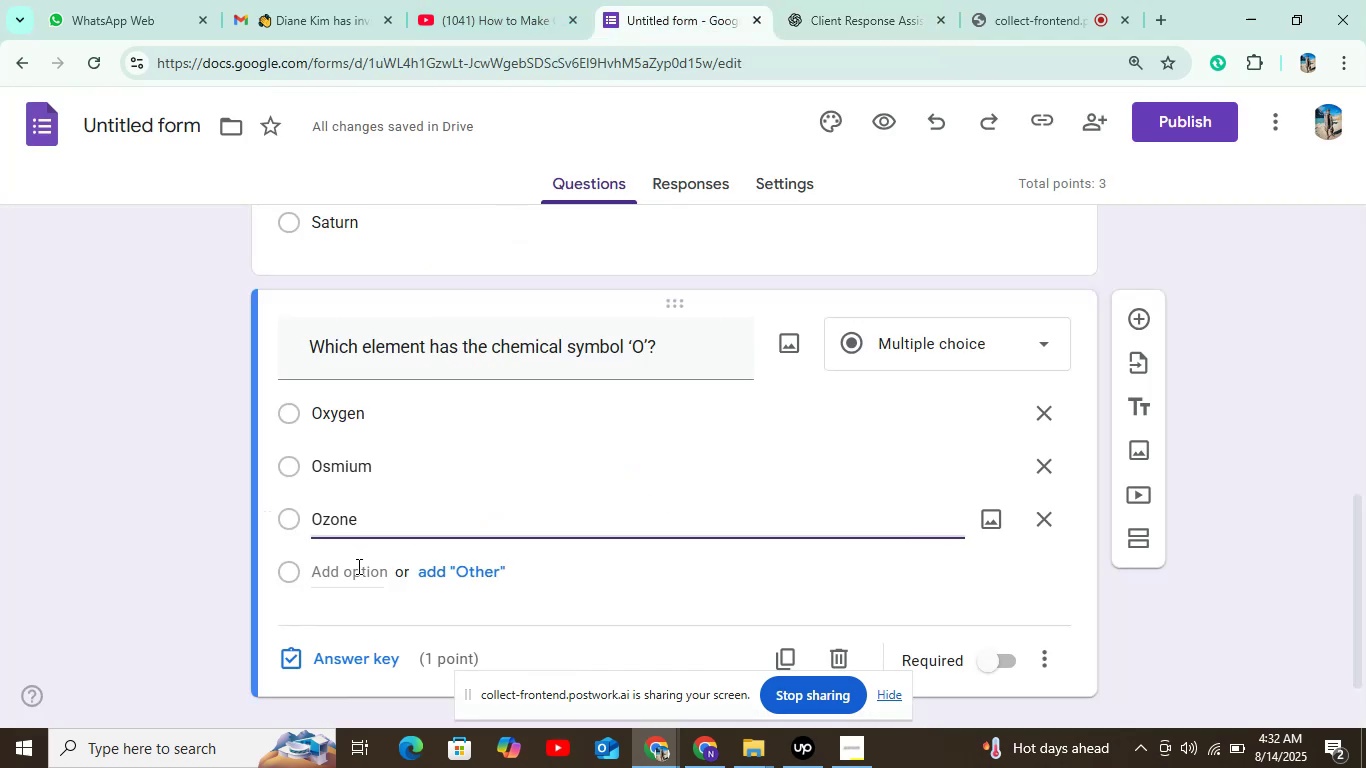 
left_click([358, 567])
 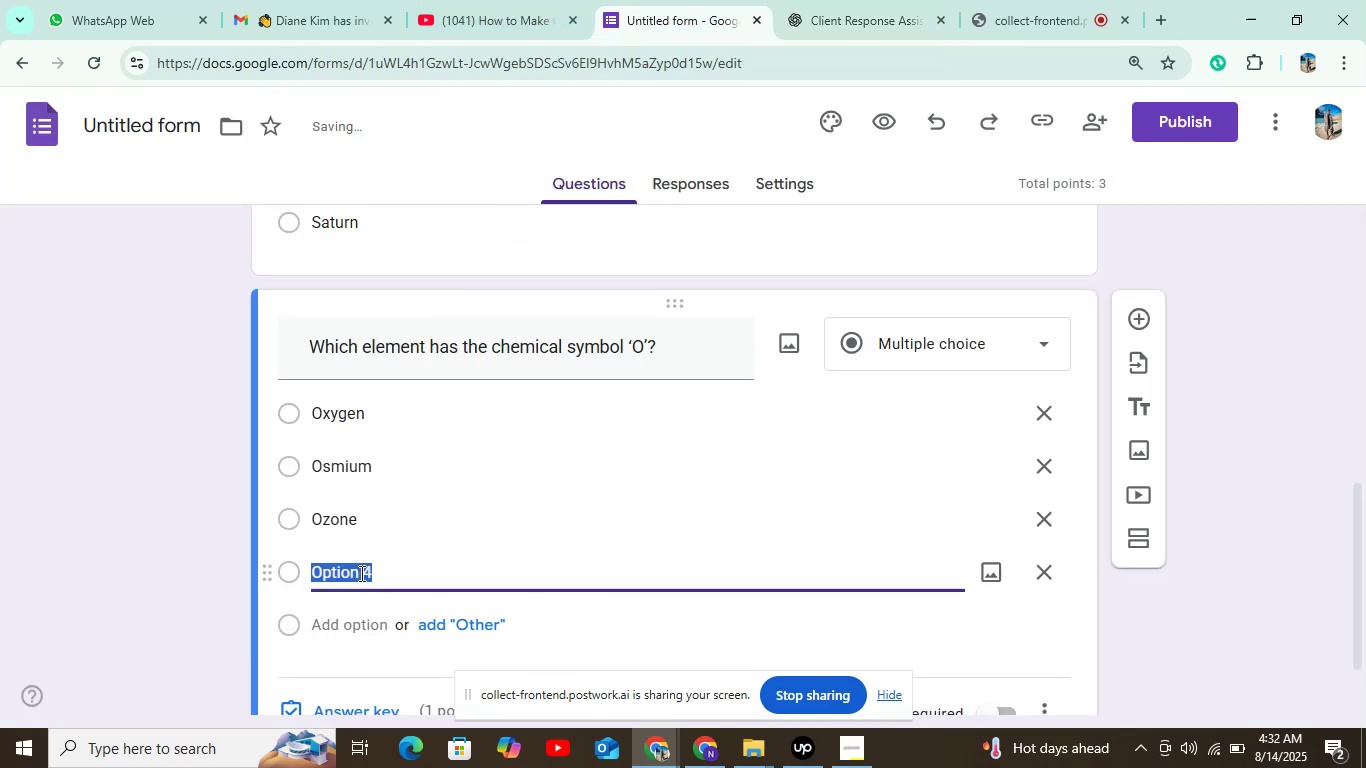 
key(Control+ControlLeft)
 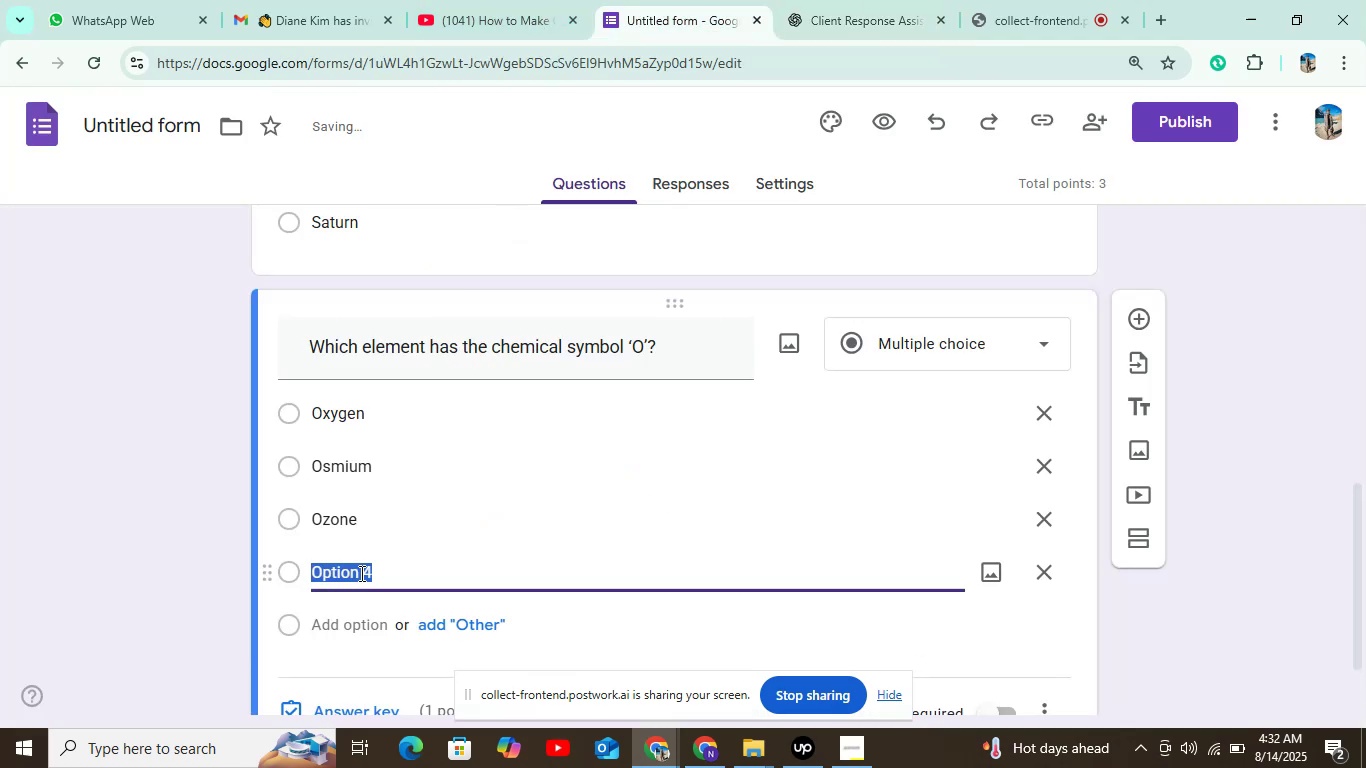 
key(V)
 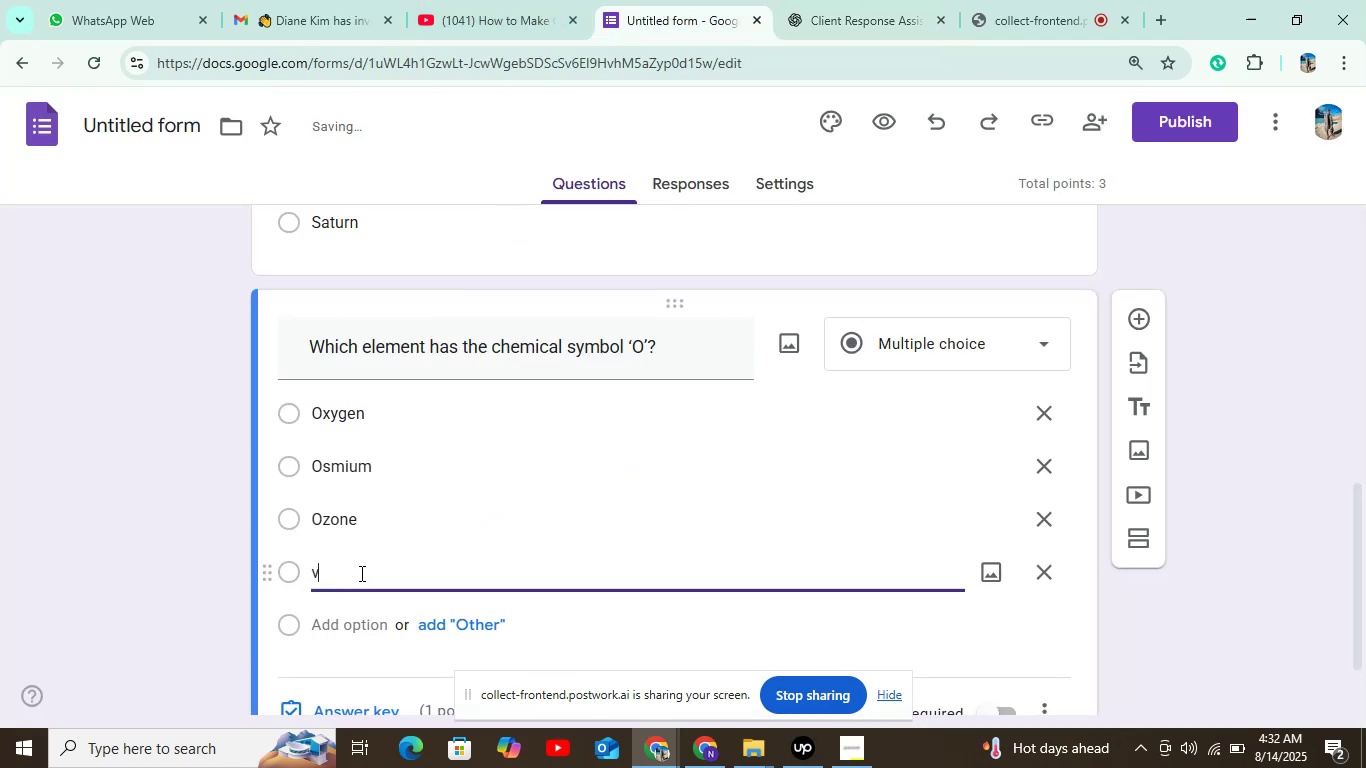 
key(Backspace)
 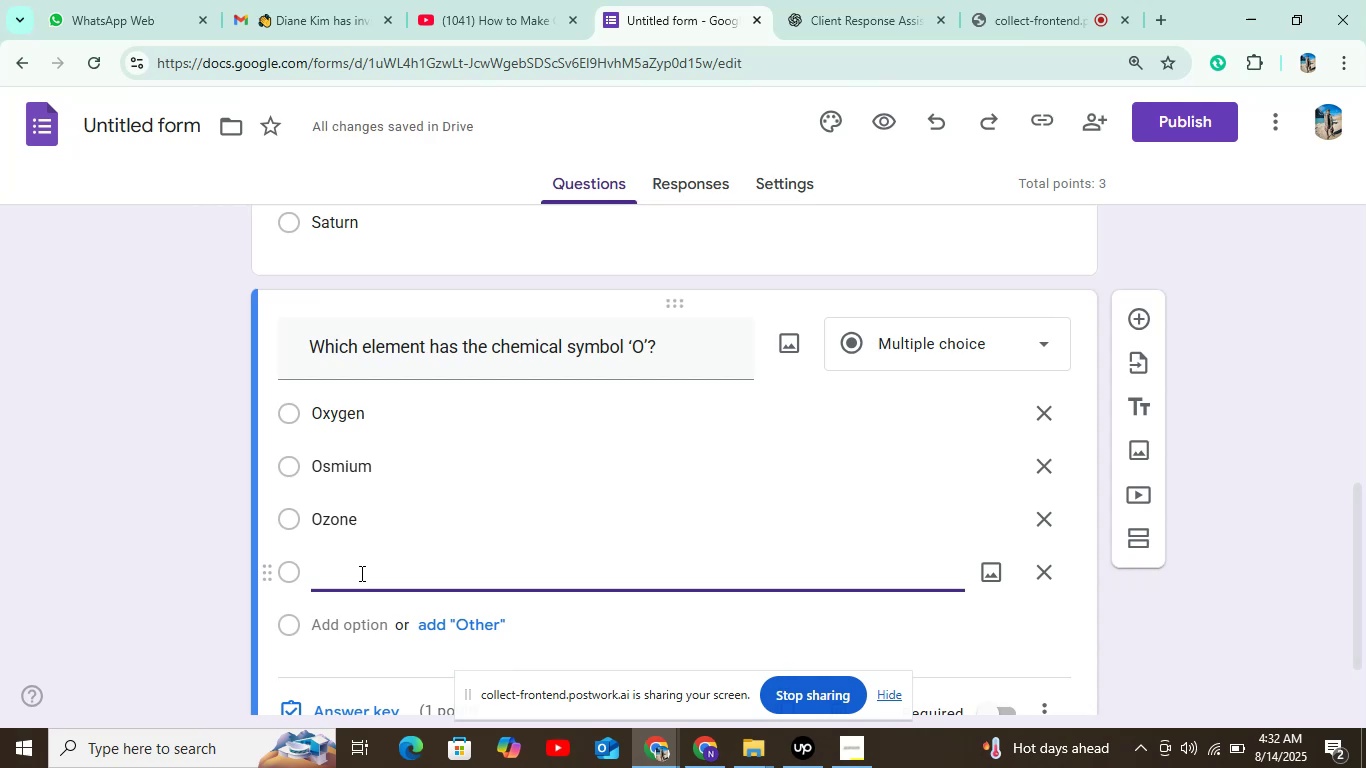 
key(Control+V)
 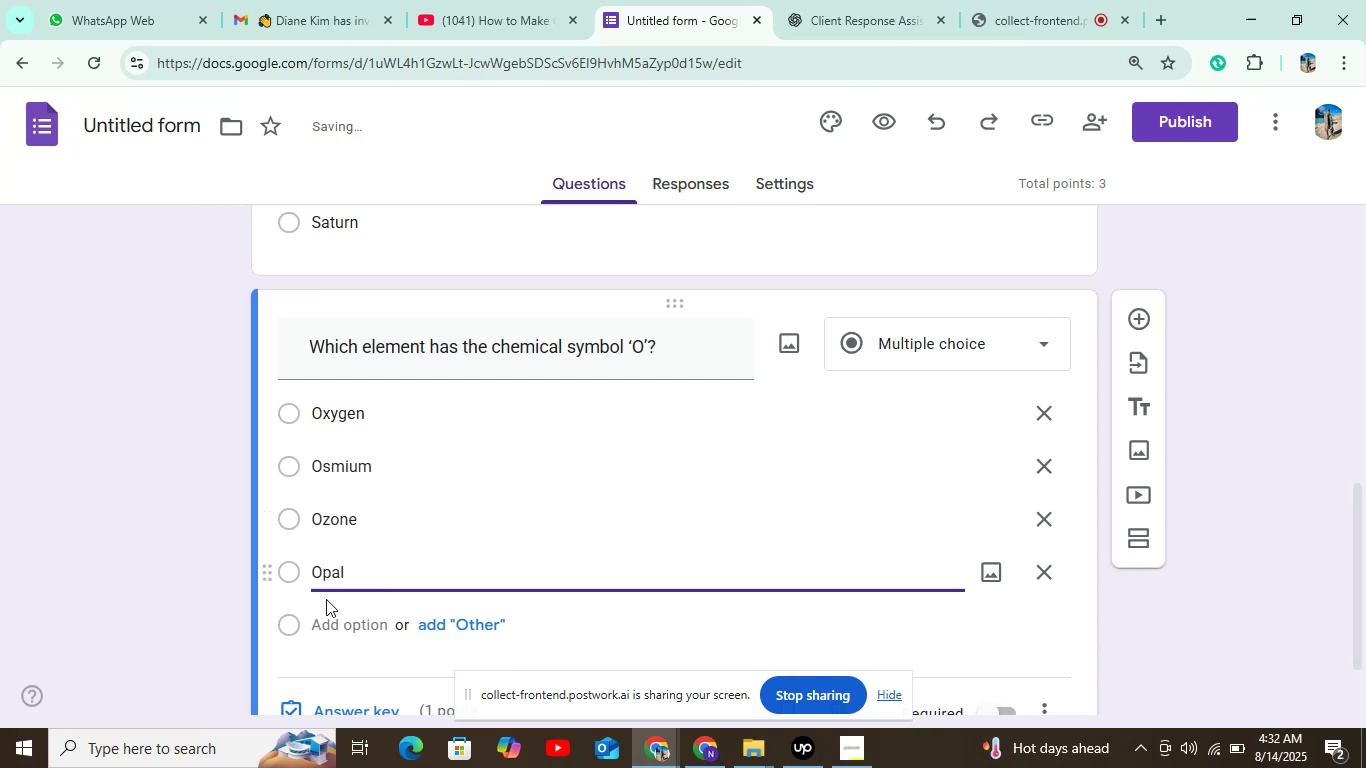 
scroll: coordinate [335, 627], scroll_direction: down, amount: 2.0
 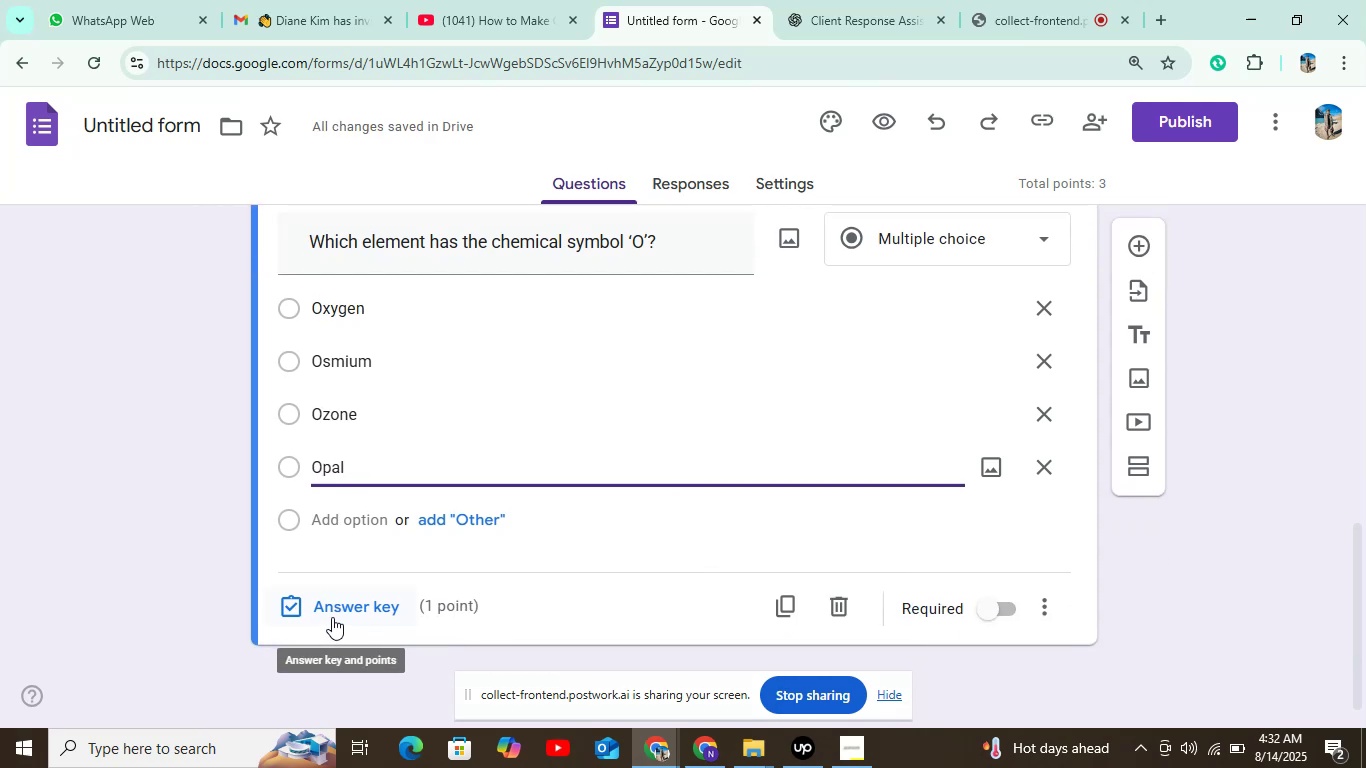 
left_click([332, 614])
 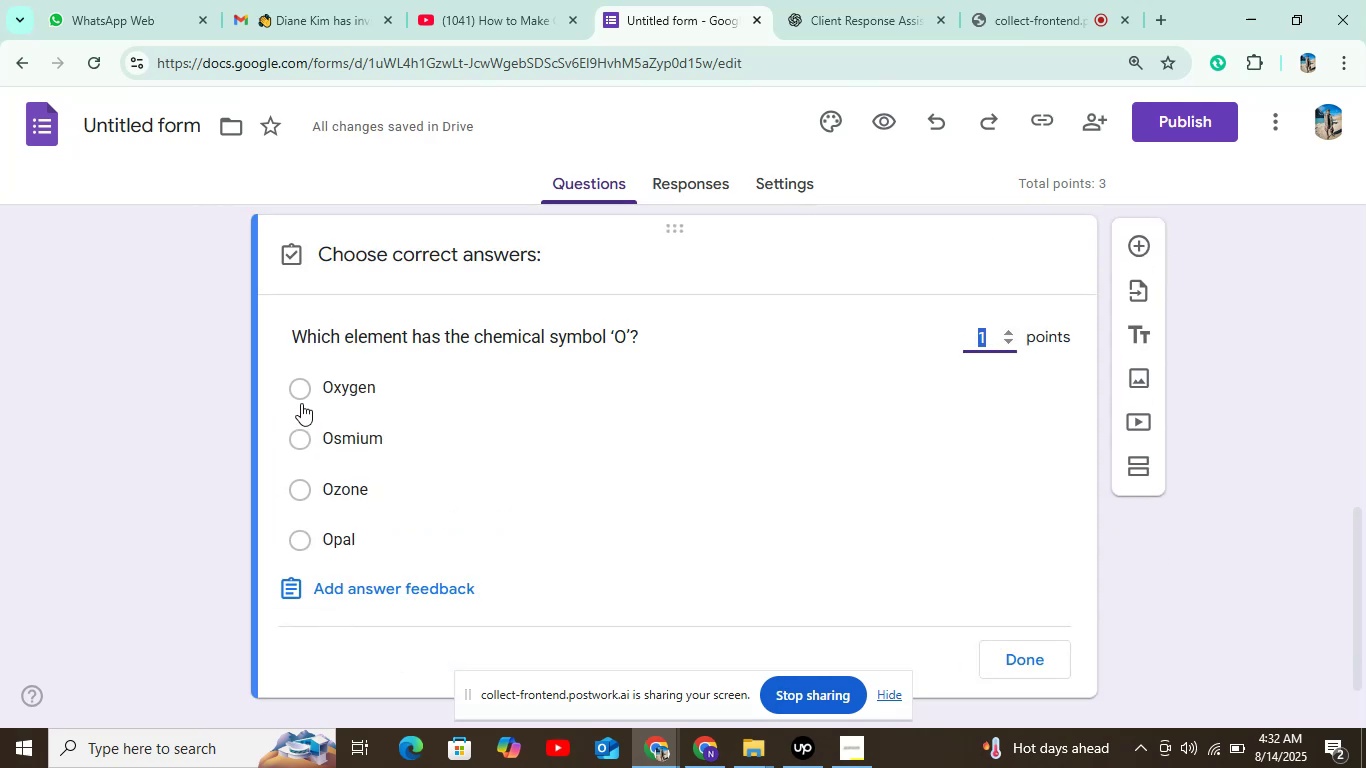 
left_click([301, 393])
 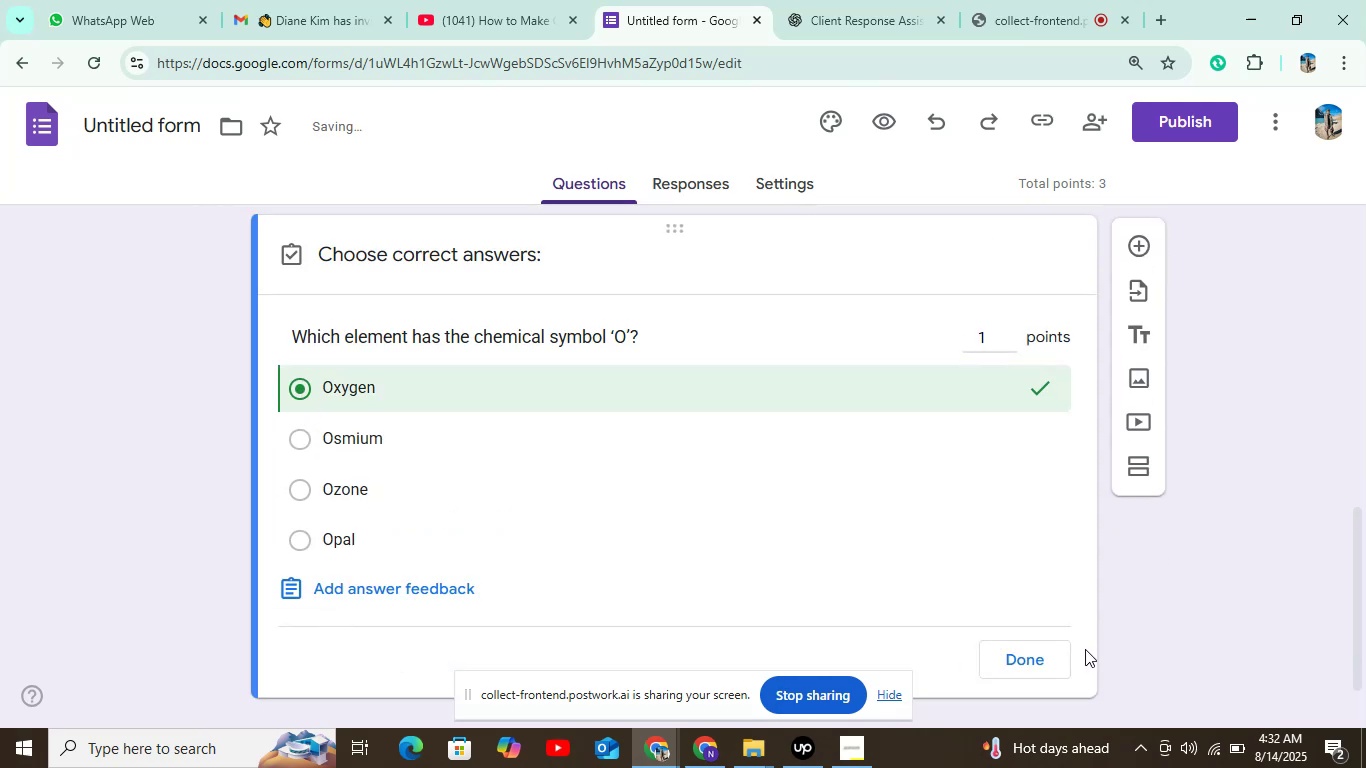 
left_click([1045, 659])
 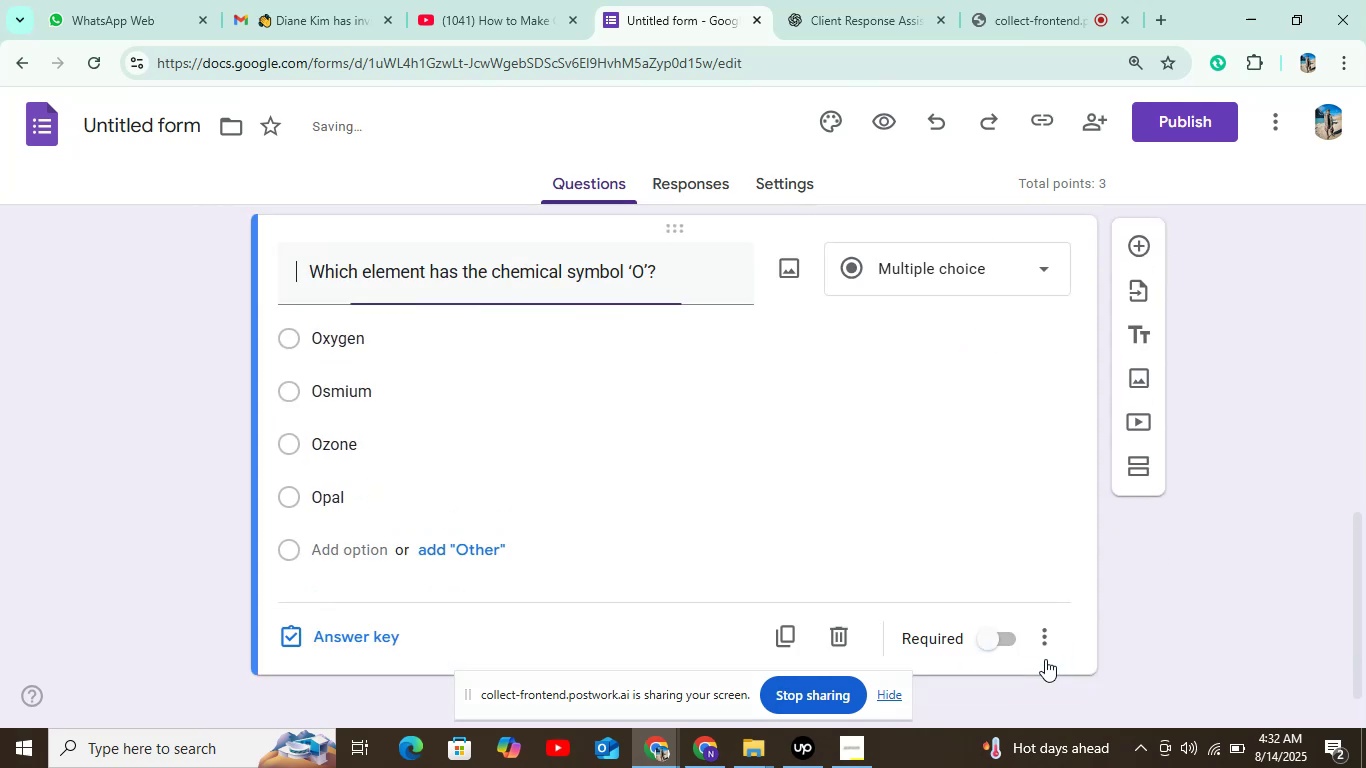 
scroll: coordinate [1048, 576], scroll_direction: down, amount: 3.0
 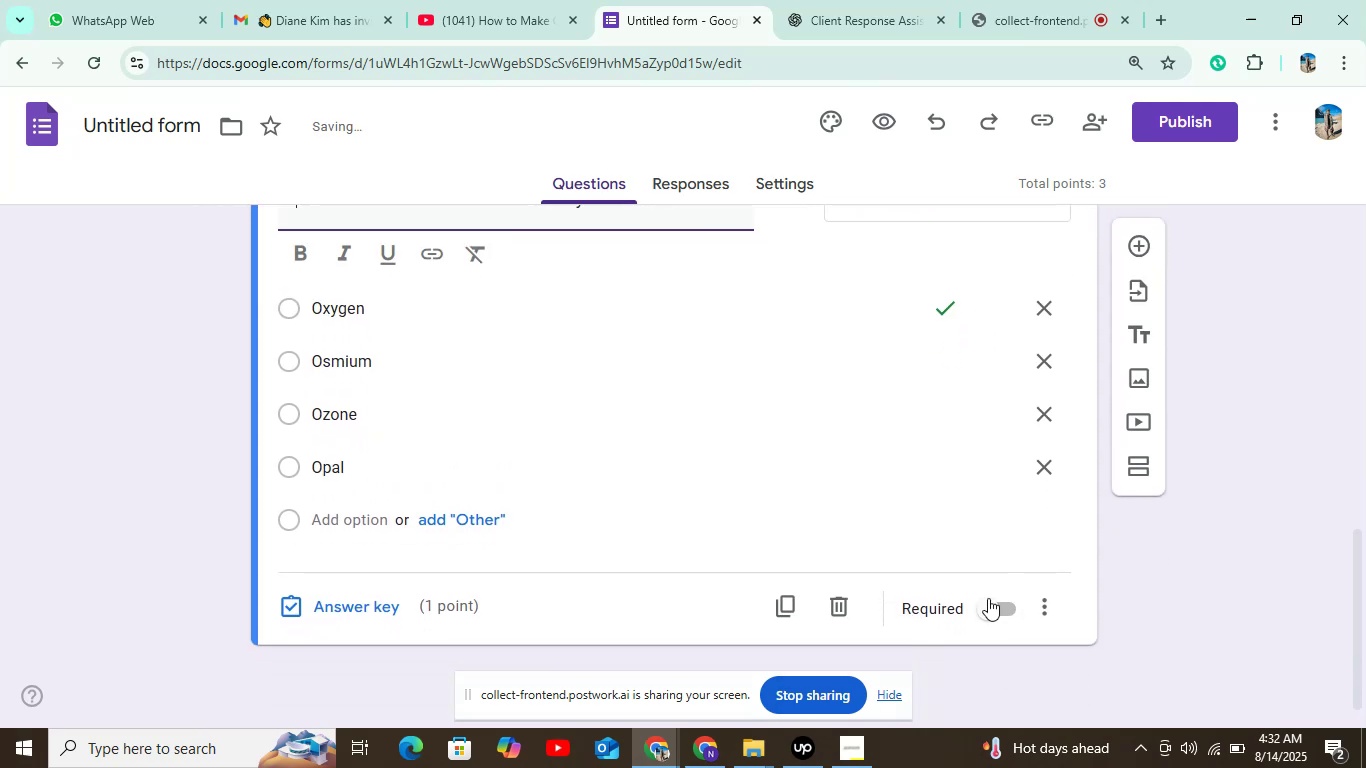 
left_click([990, 600])
 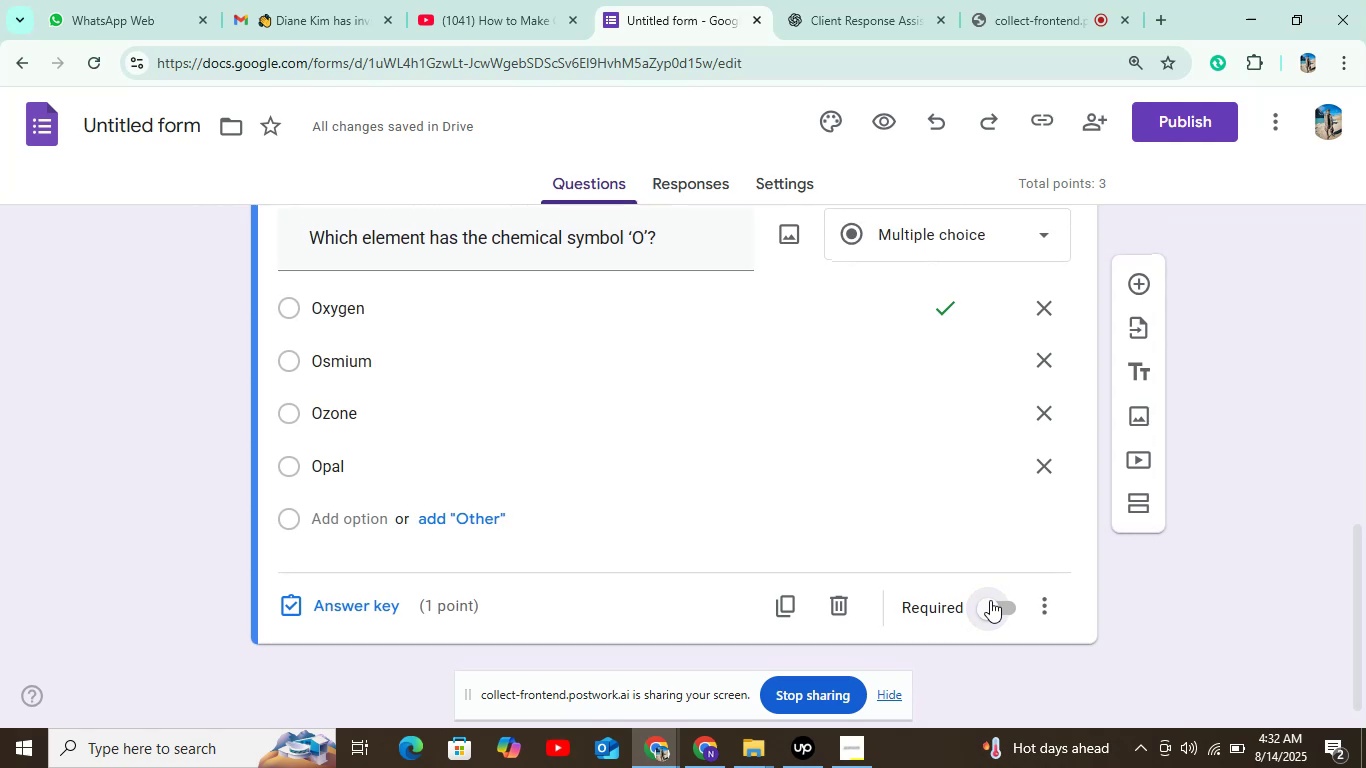 
left_click([990, 600])
 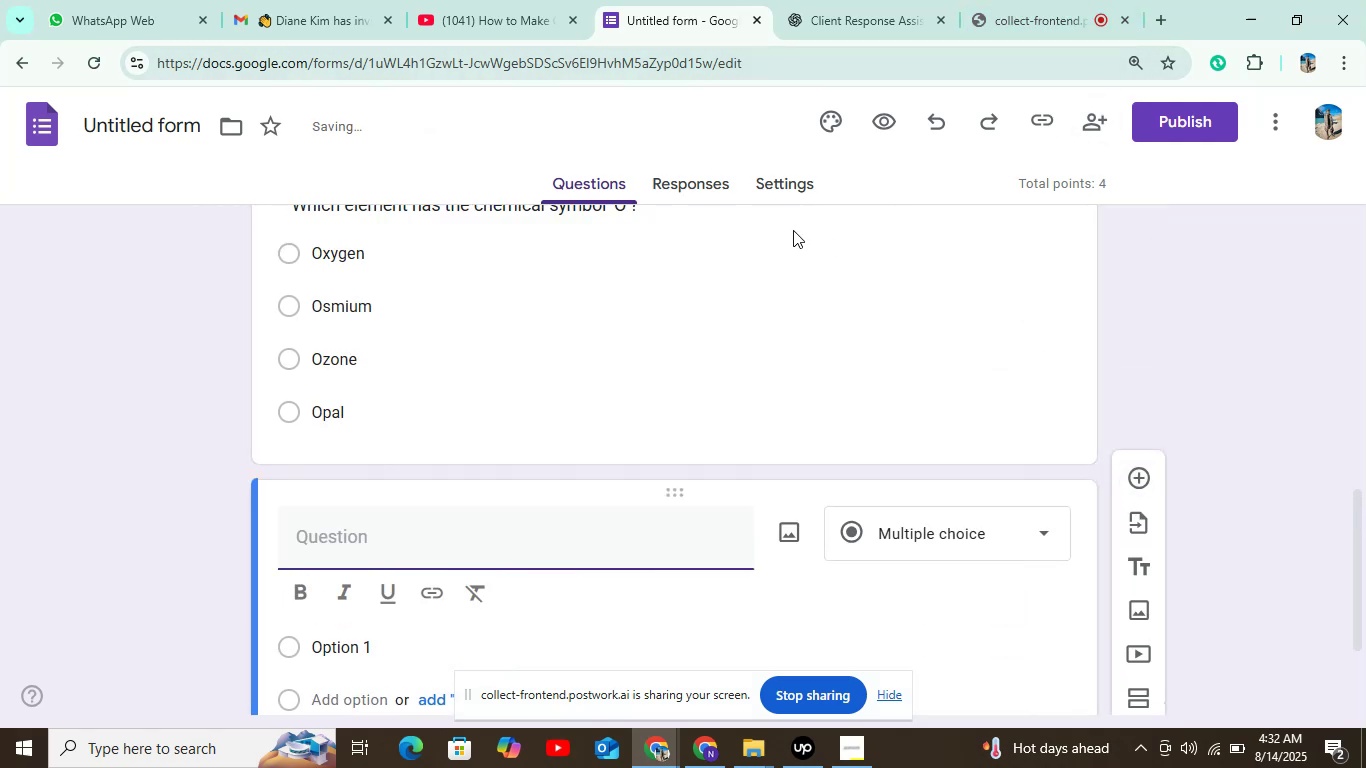 
wait(6.92)
 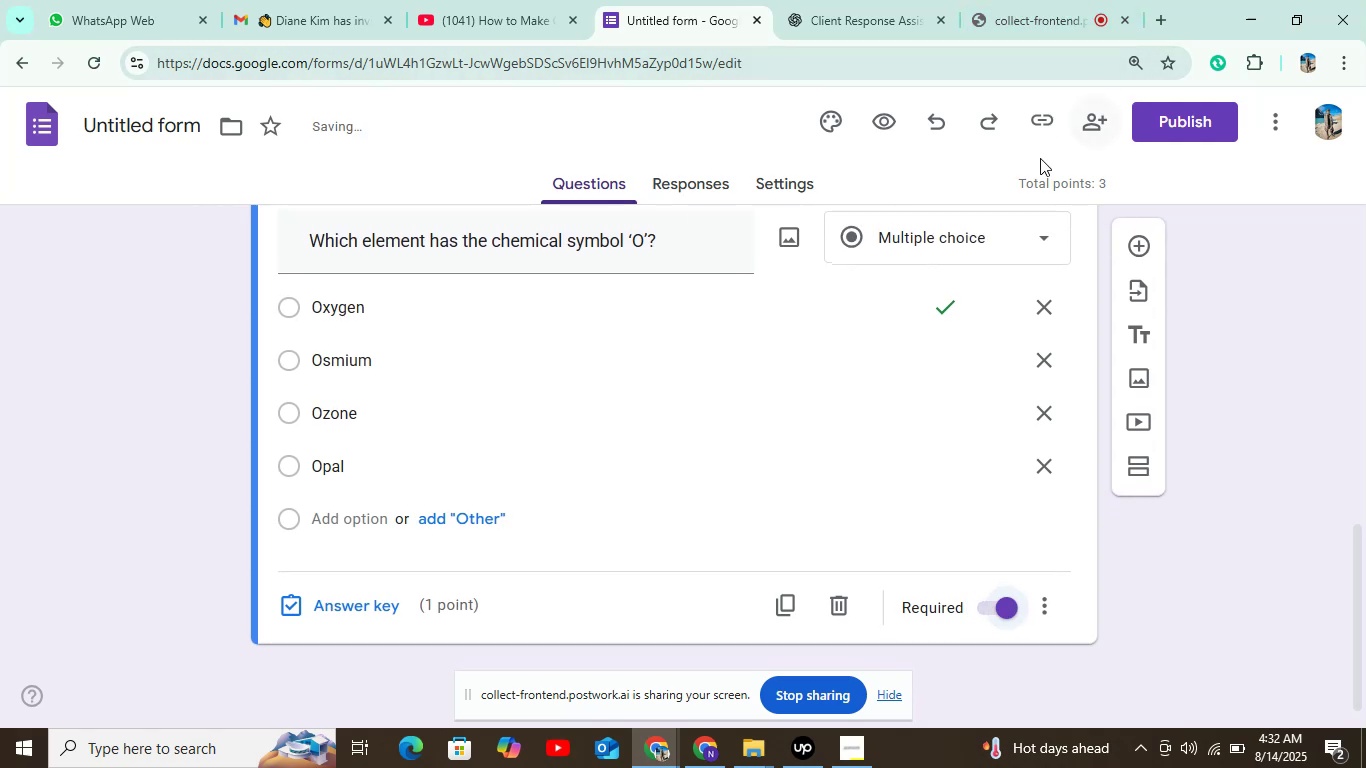 
left_click([864, 19])
 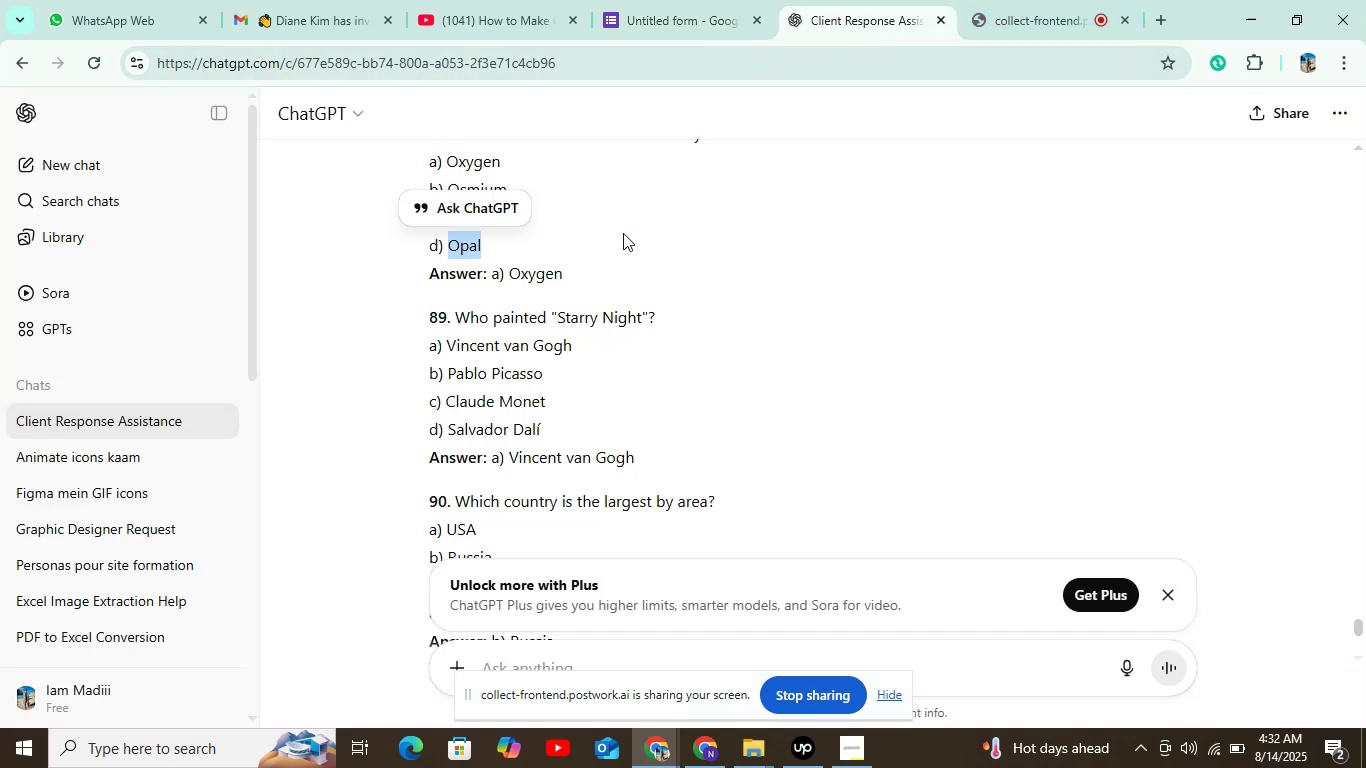 
scroll: coordinate [600, 245], scroll_direction: down, amount: 1.0
 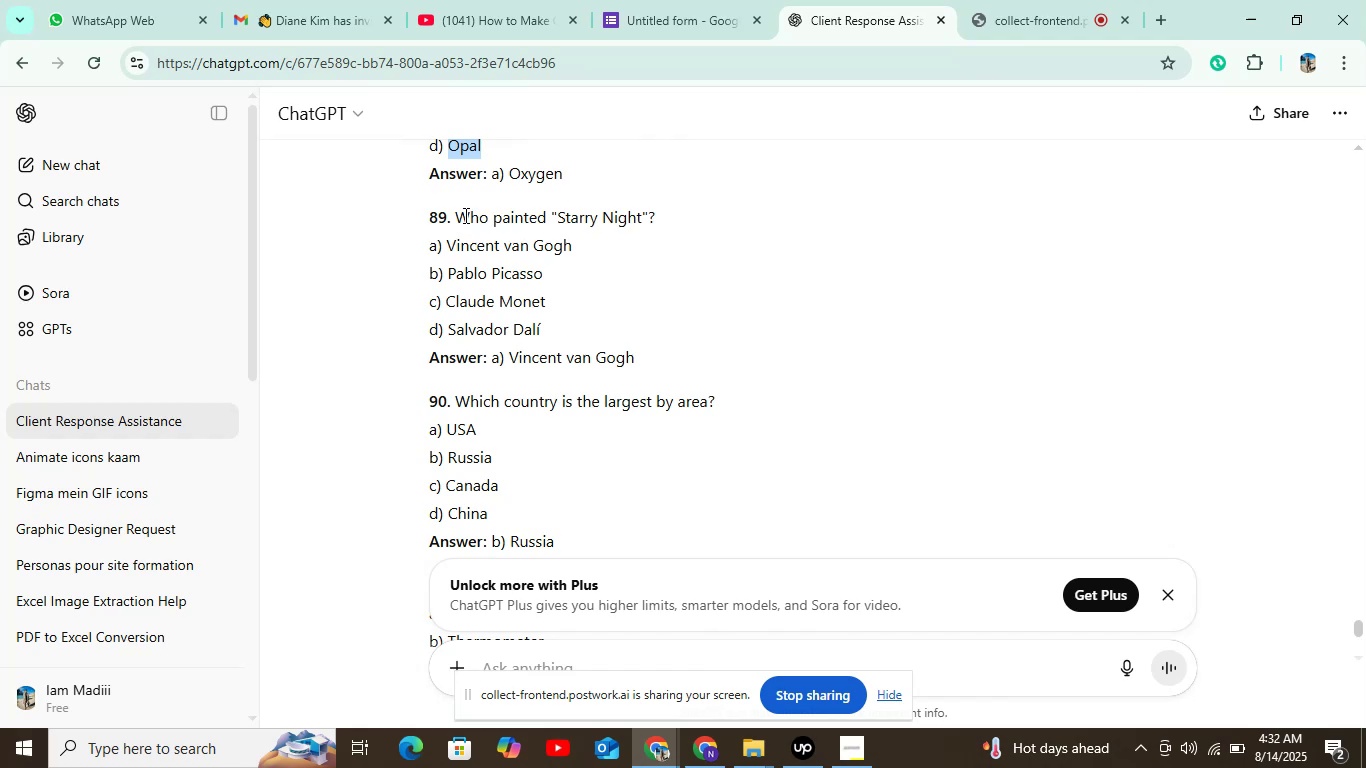 
left_click_drag(start_coordinate=[458, 213], to_coordinate=[720, 191])
 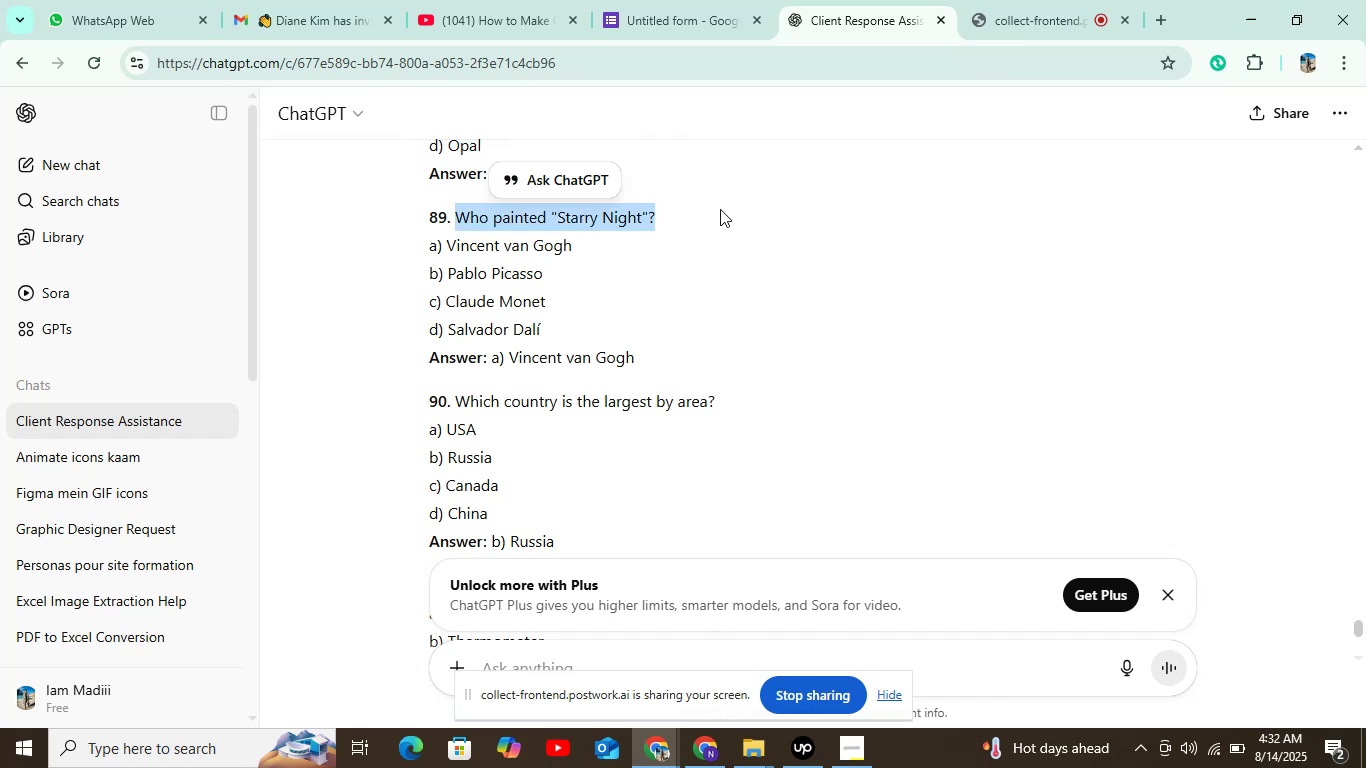 
key(Control+C)
 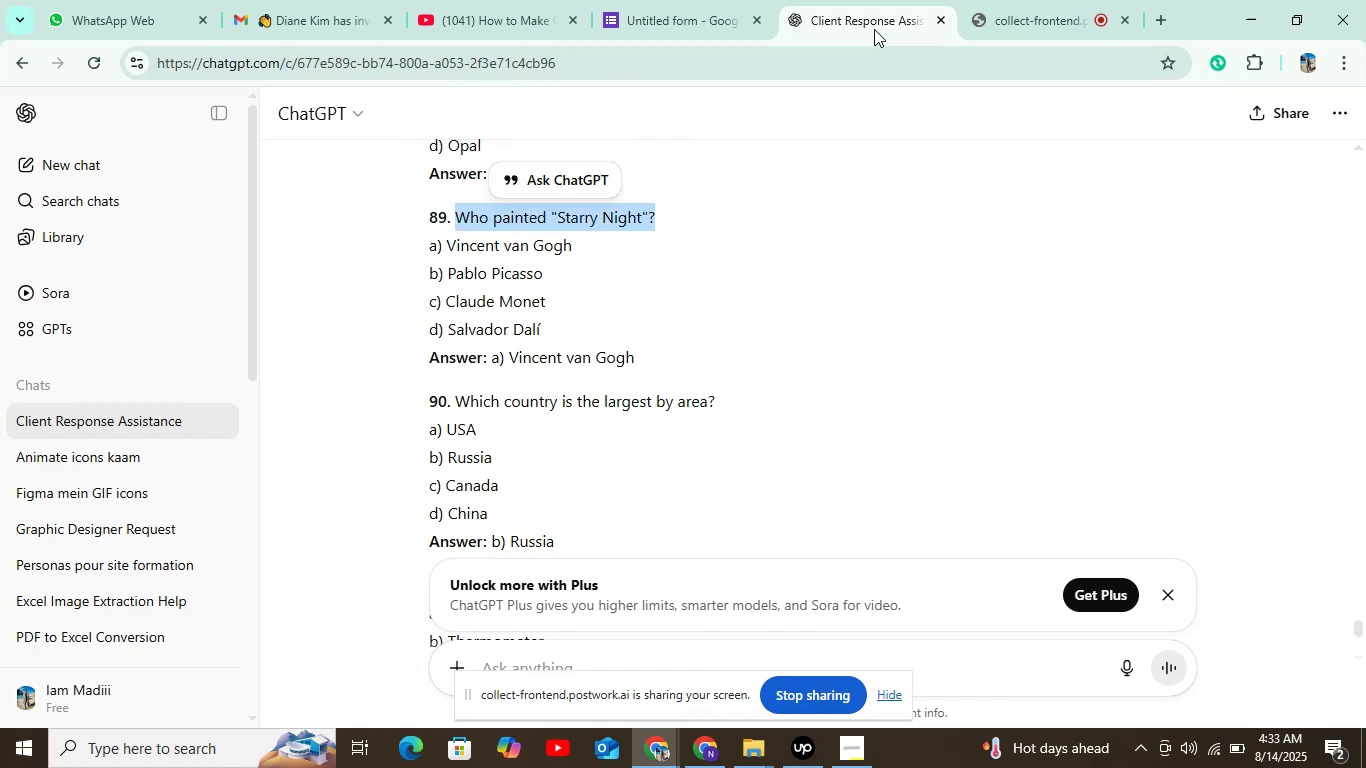 
left_click([638, 10])
 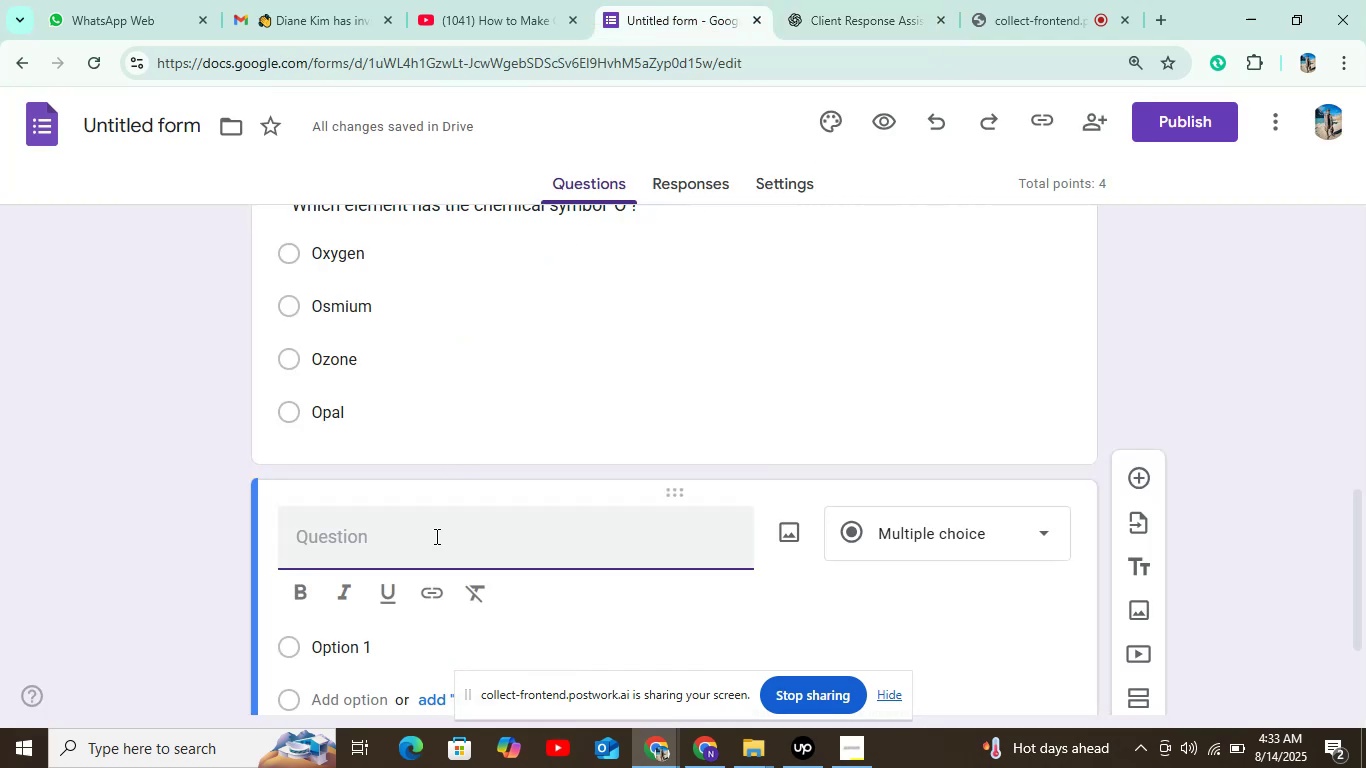 
left_click([431, 525])
 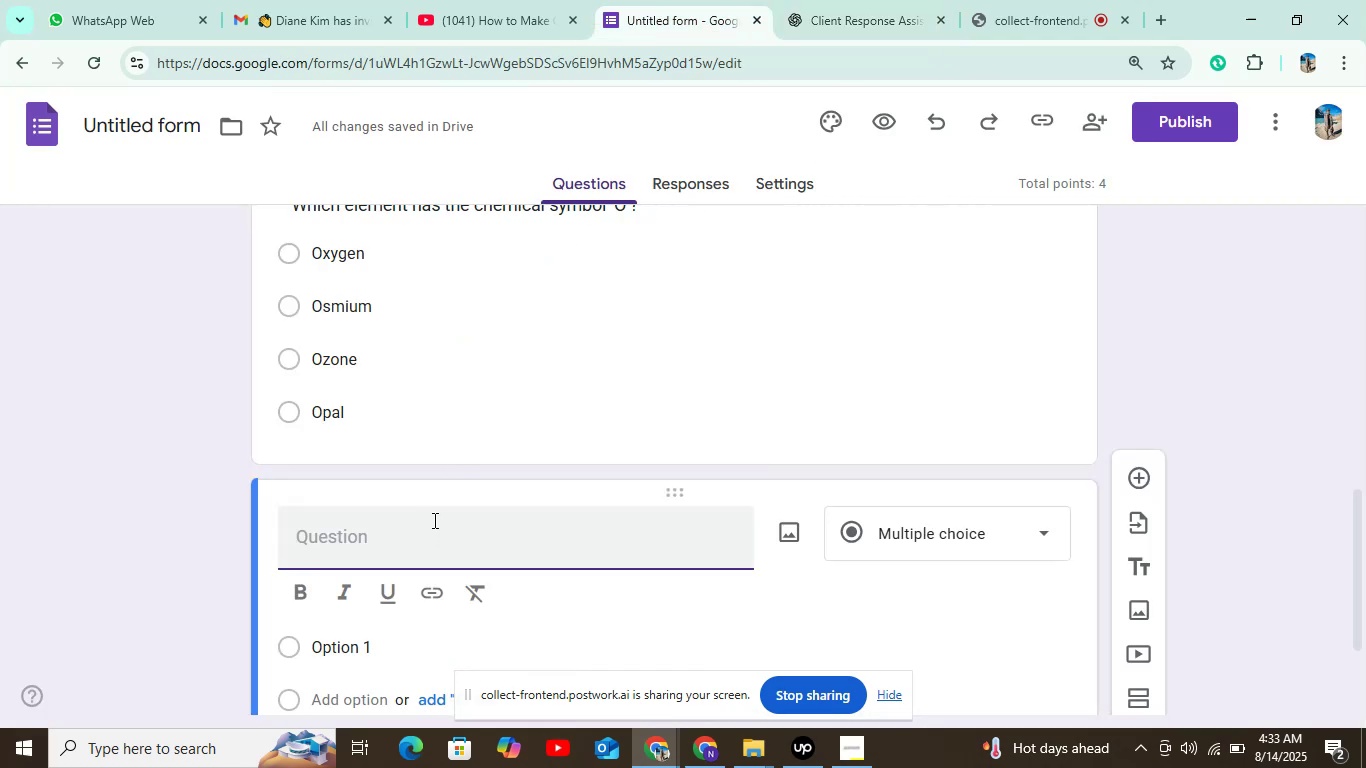 
key(Control+V)
 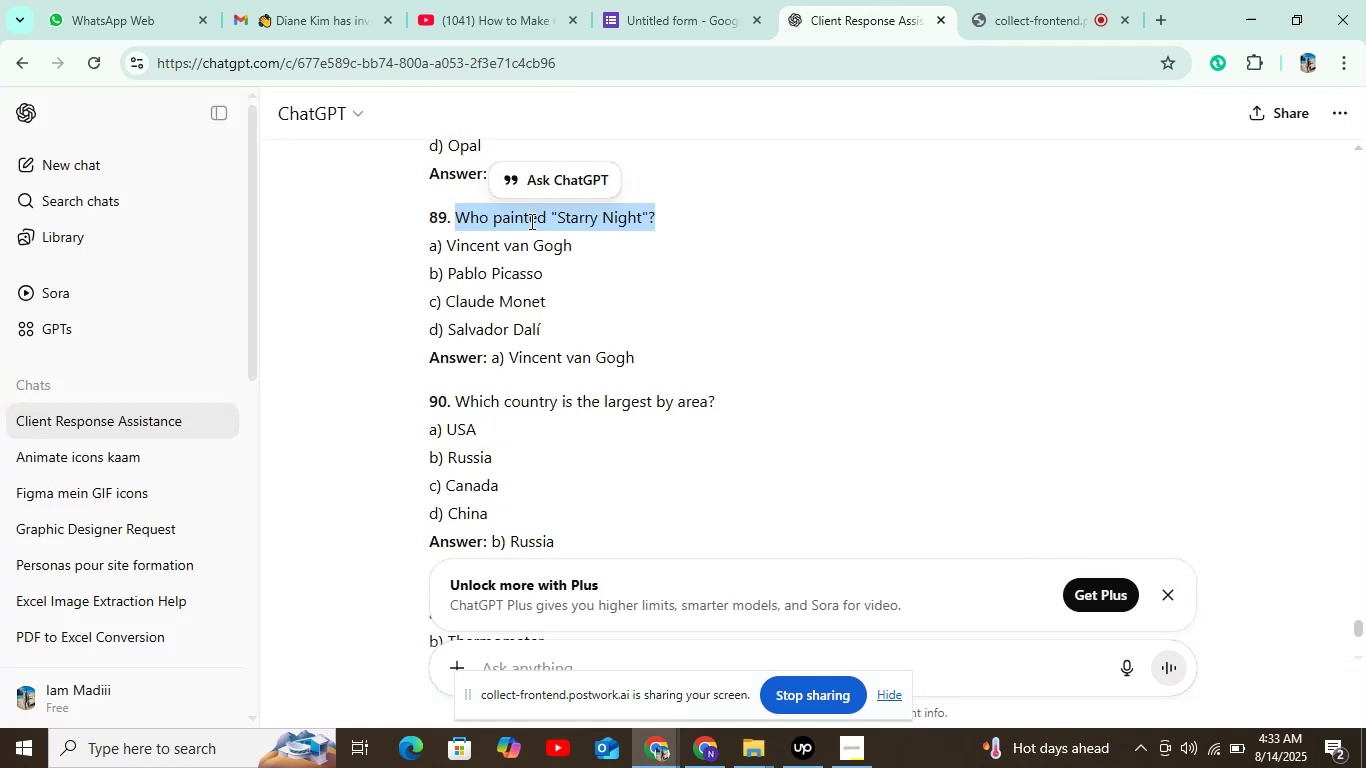 
left_click_drag(start_coordinate=[567, 250], to_coordinate=[446, 239])
 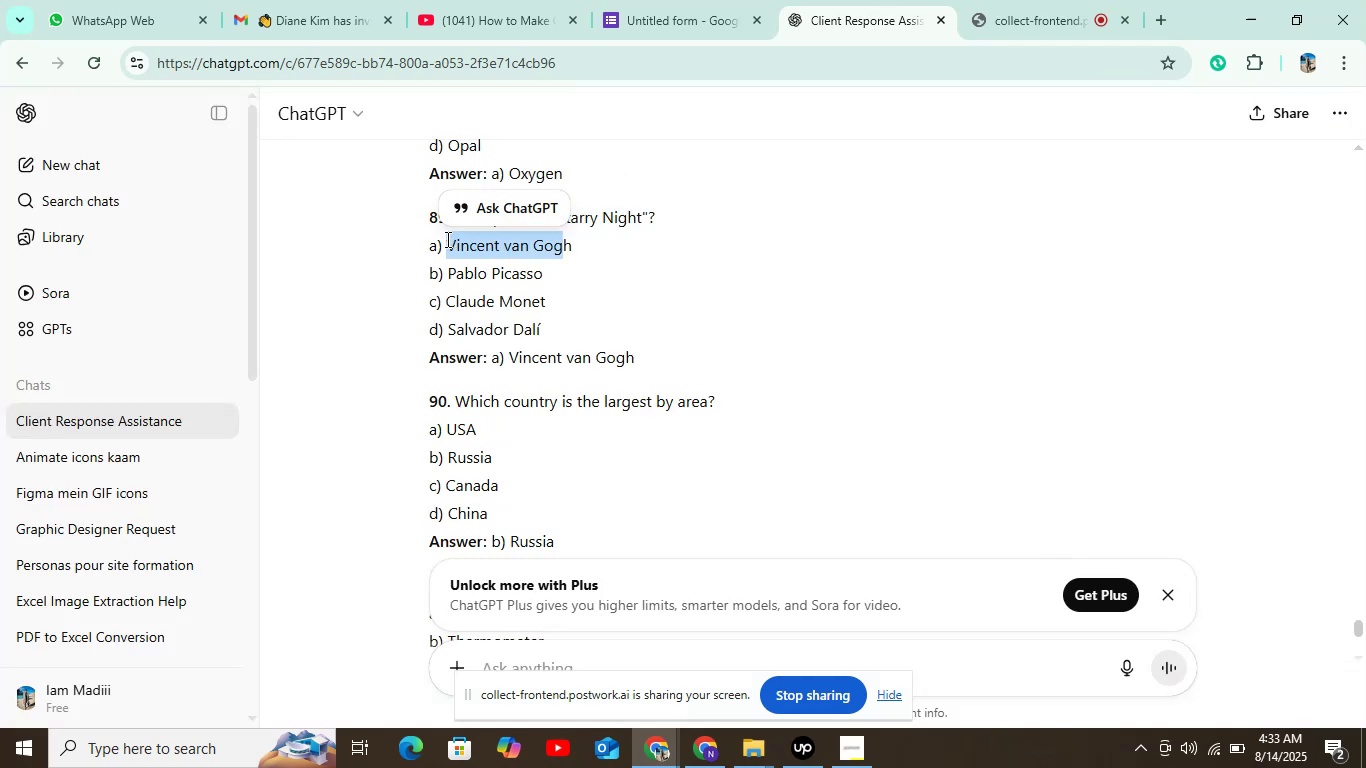 
key(Control+ControlLeft)
 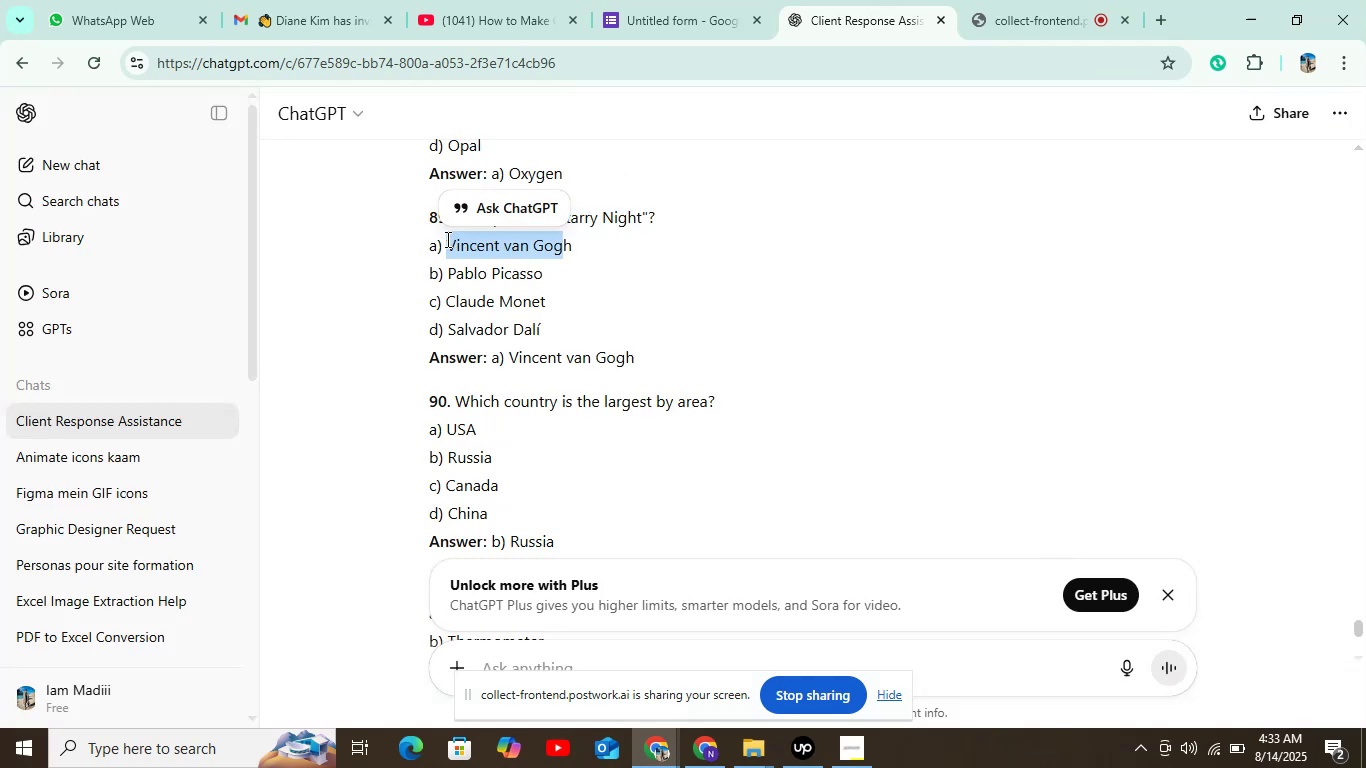 
key(Control+C)
 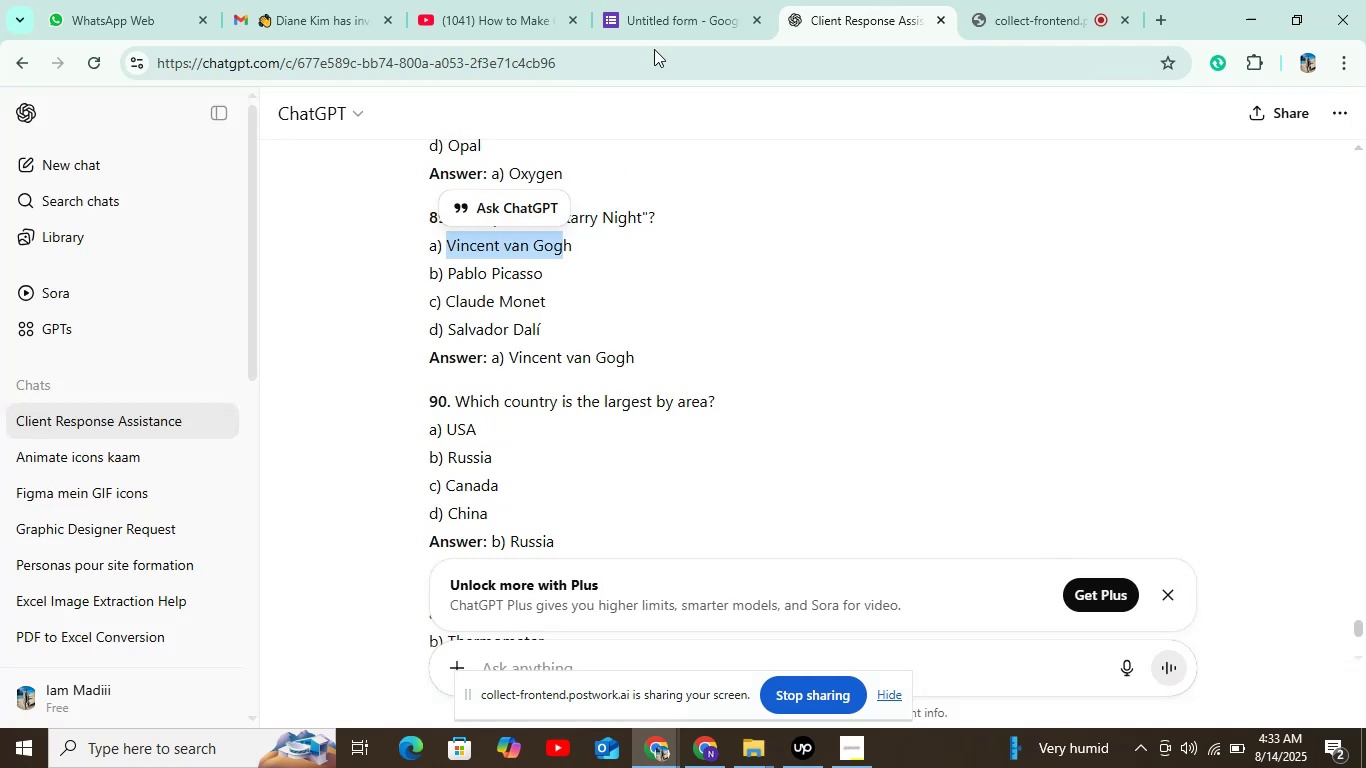 
left_click([700, 15])
 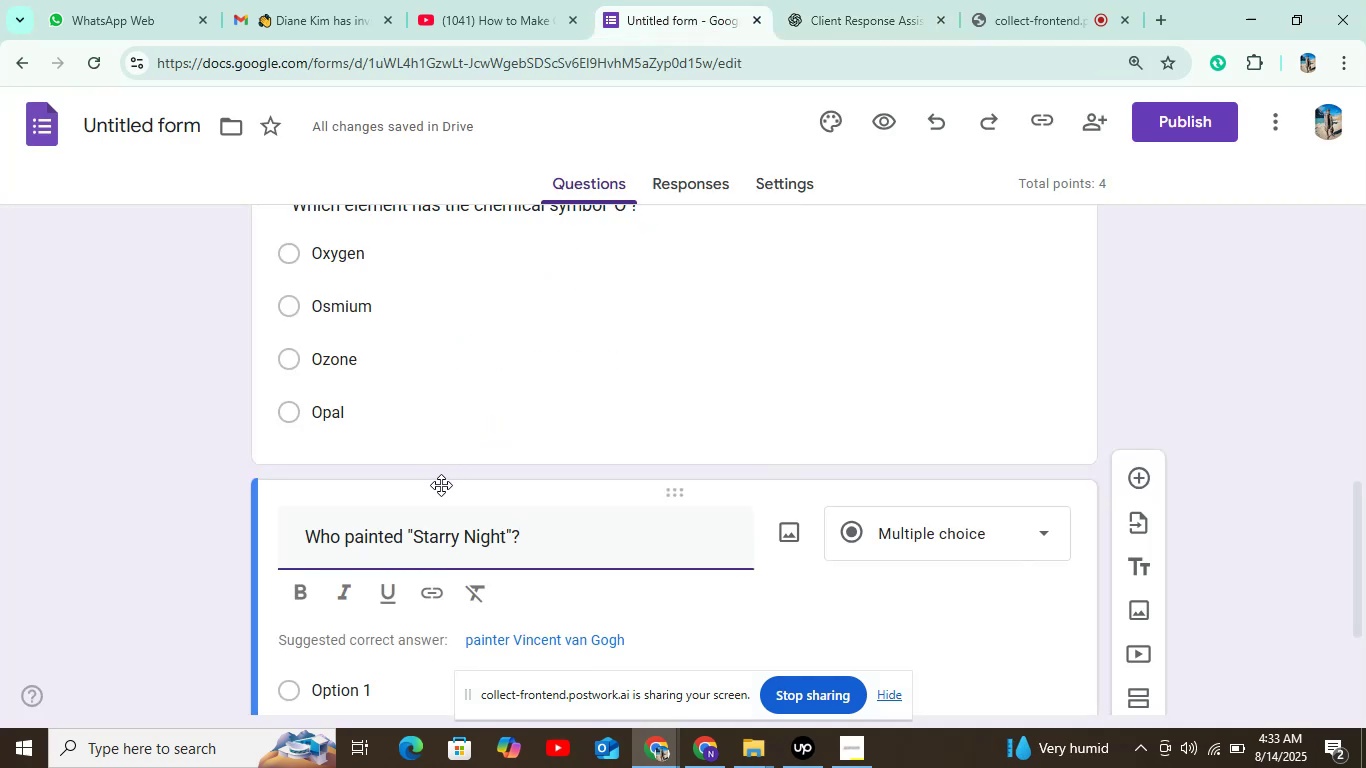 
scroll: coordinate [393, 558], scroll_direction: down, amount: 2.0
 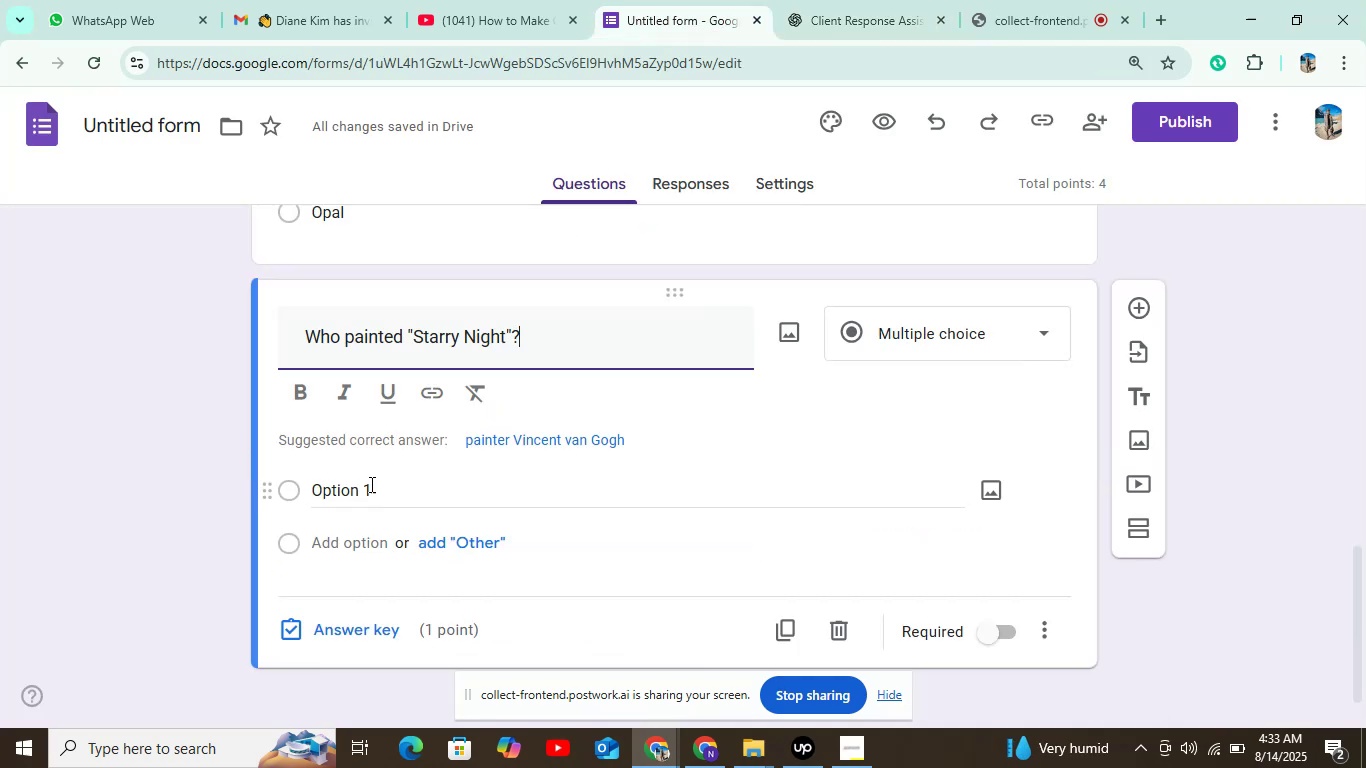 
left_click([367, 489])
 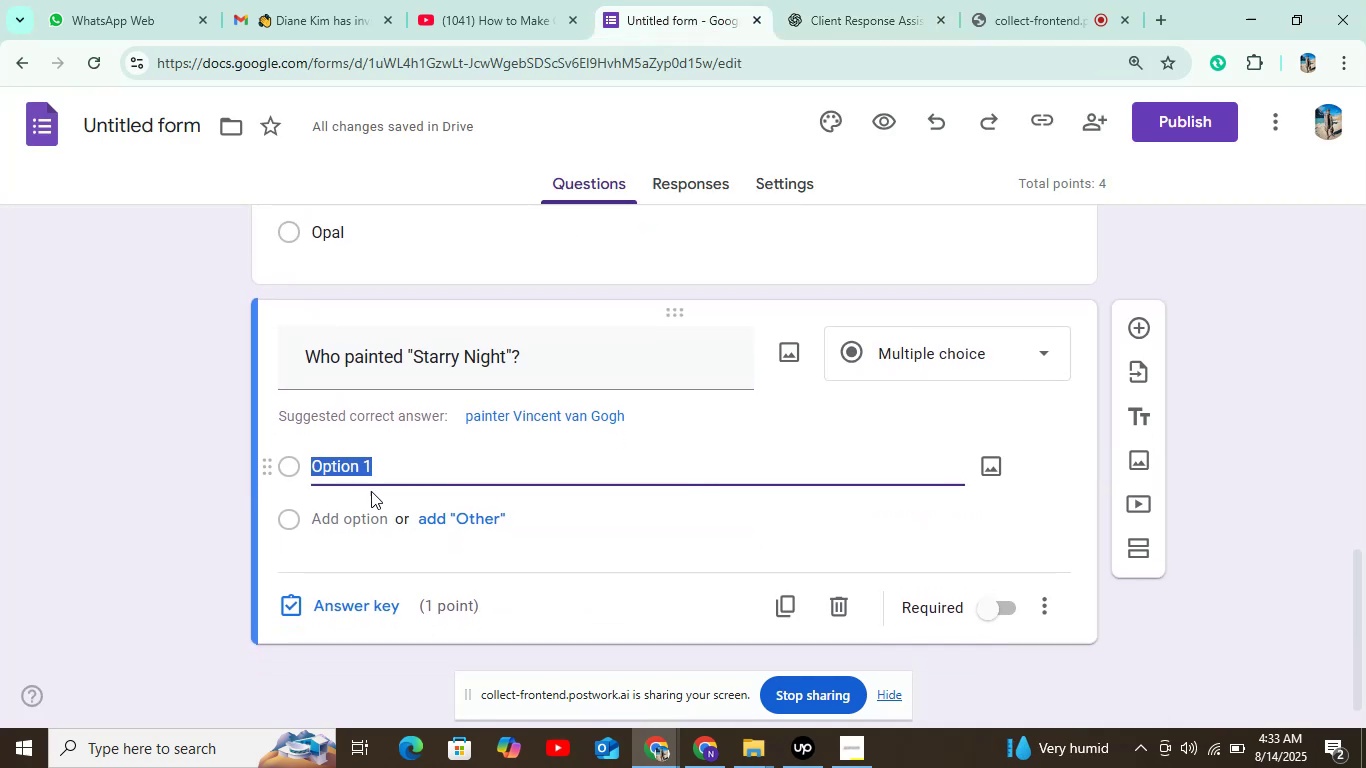 
key(Control+V)
 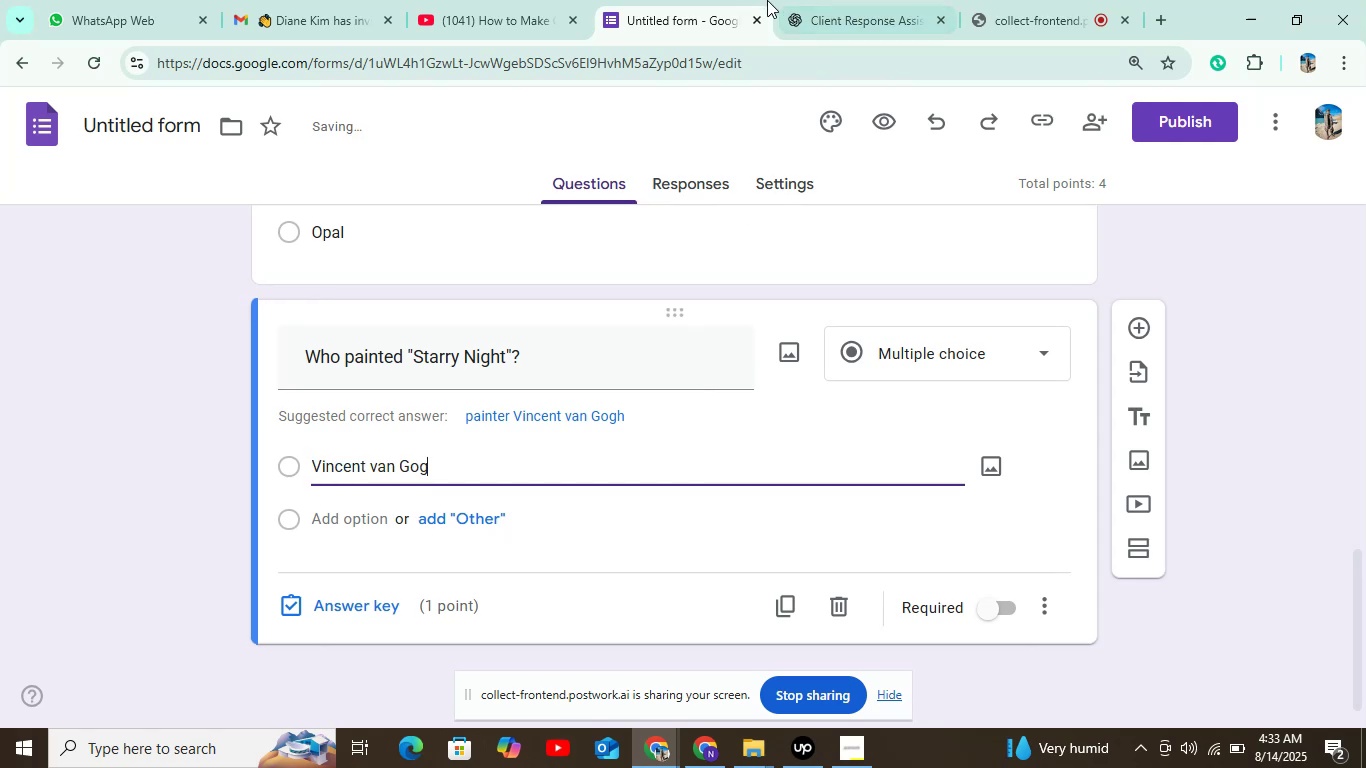 
left_click([801, 20])
 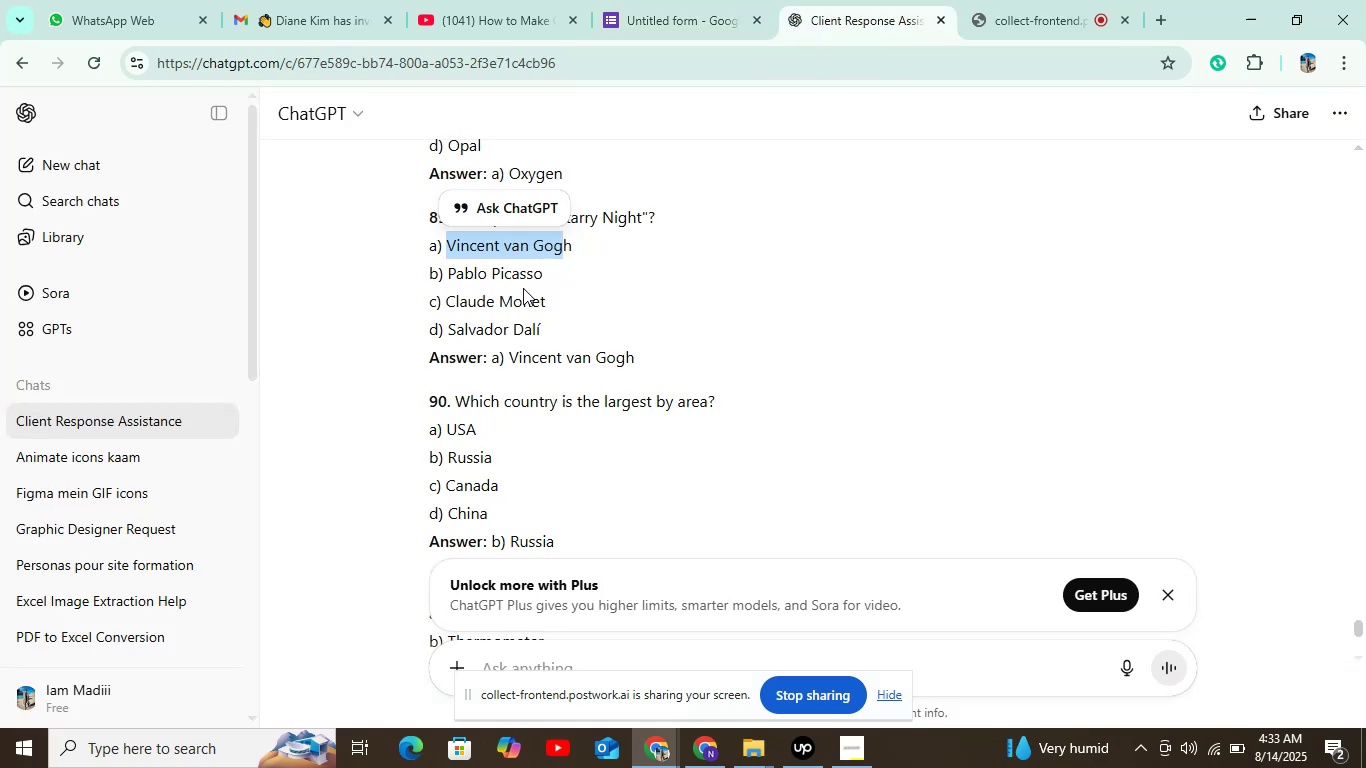 
double_click([523, 279])
 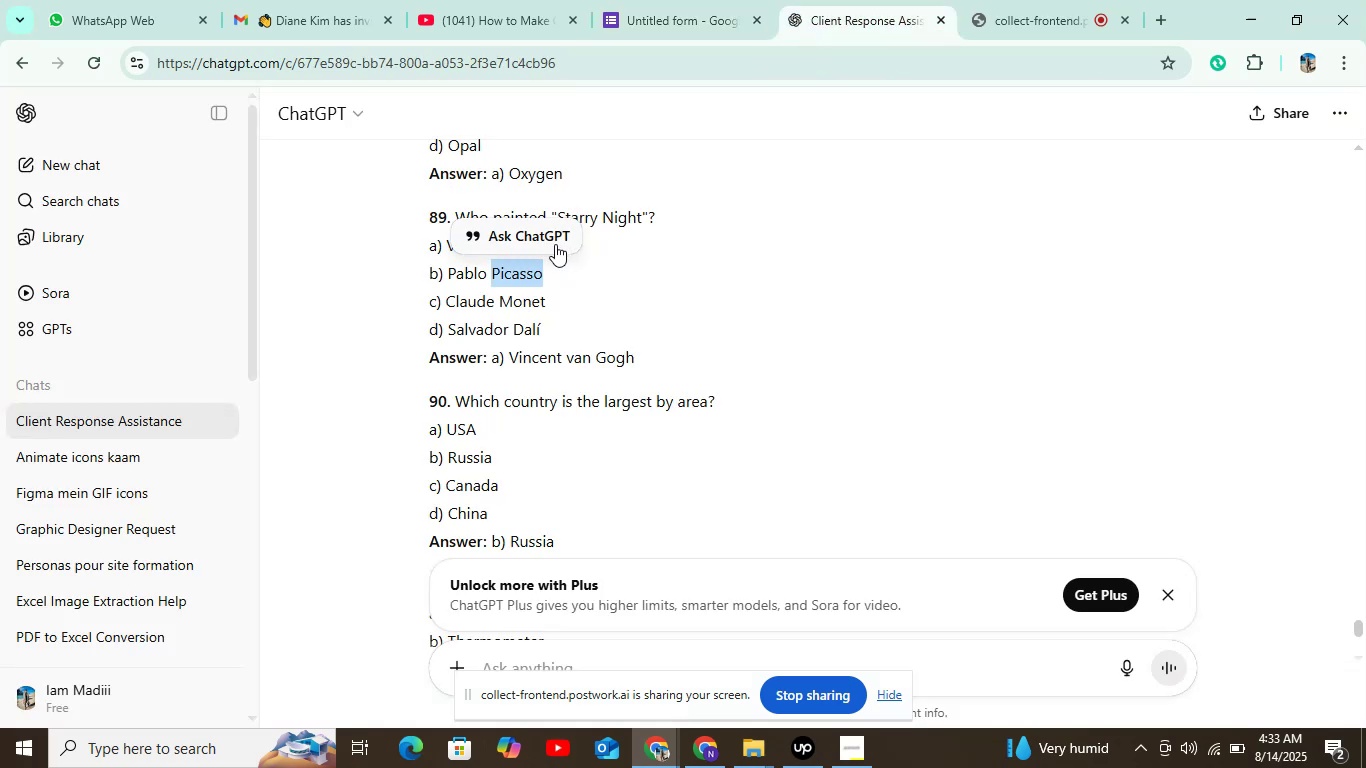 
left_click([627, 249])
 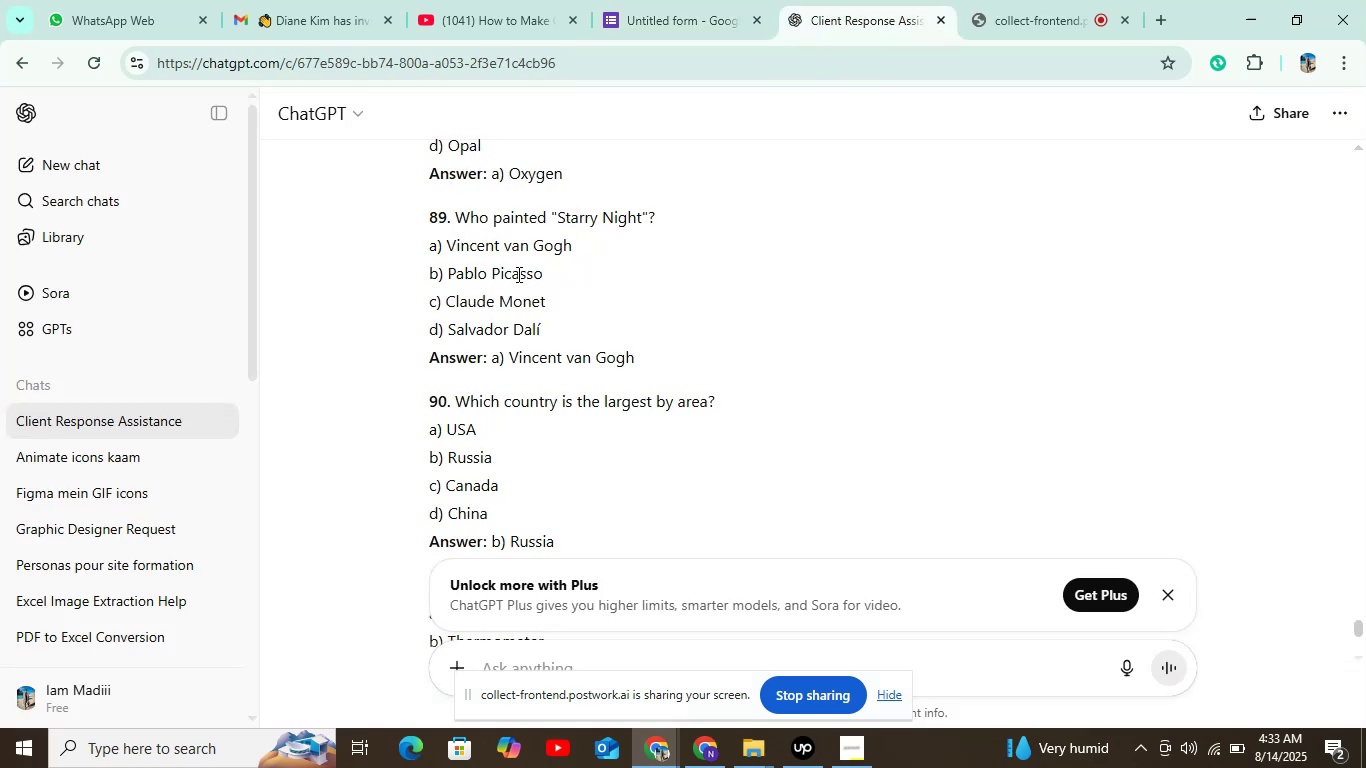 
double_click([517, 274])
 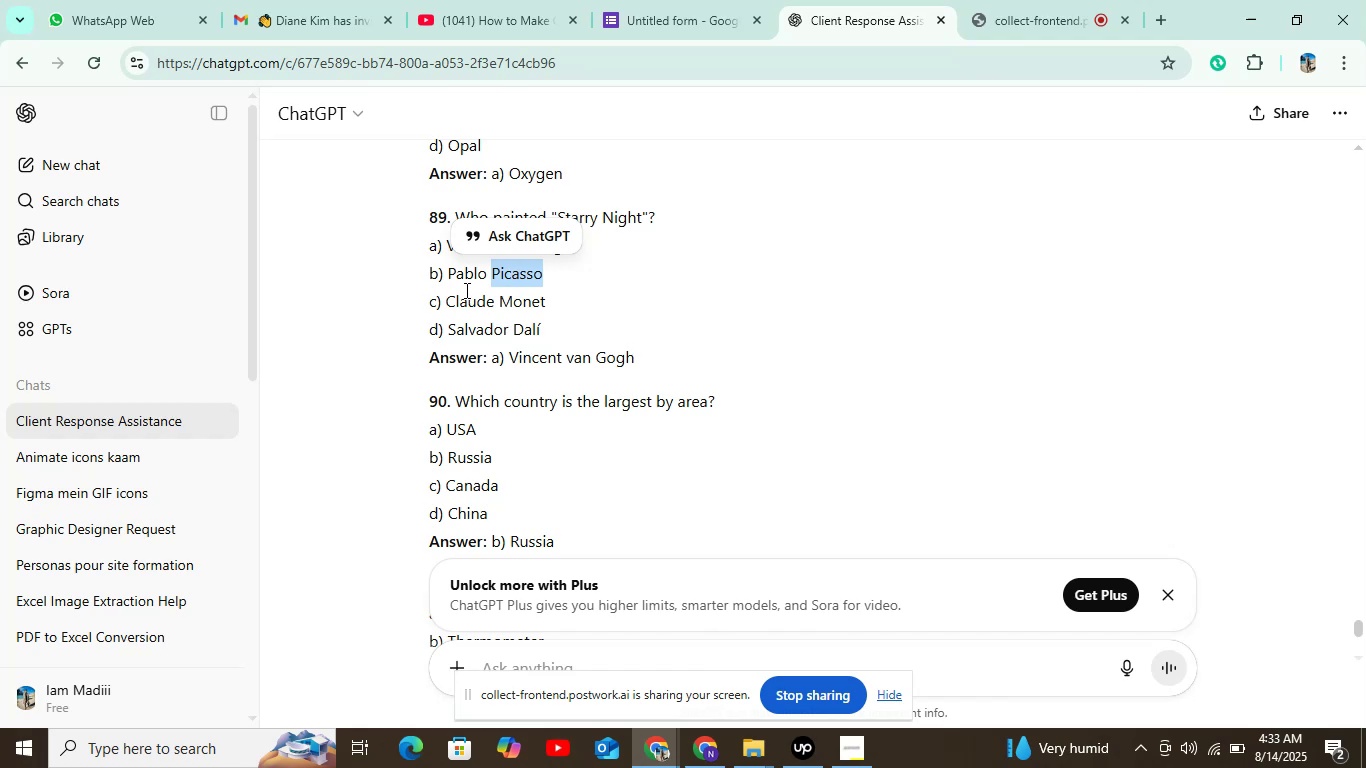 
double_click([471, 277])
 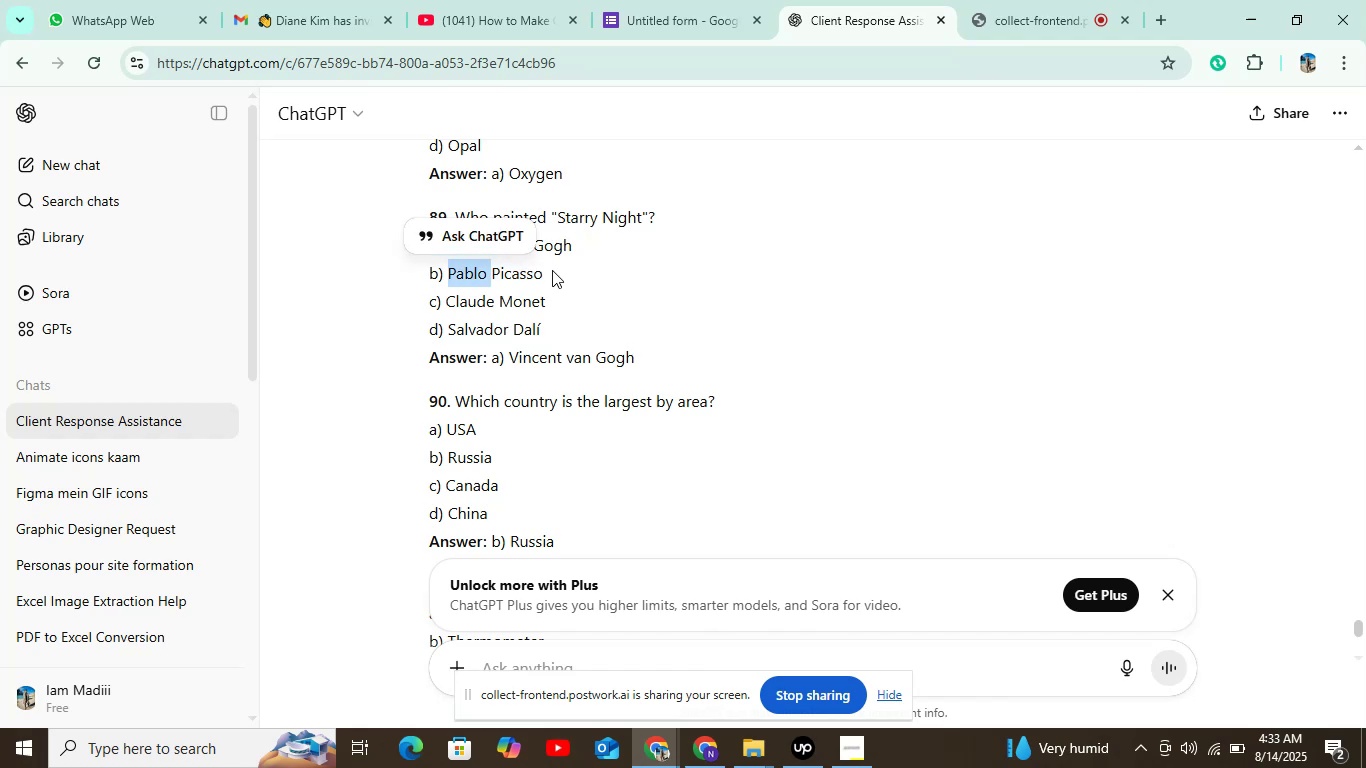 
left_click_drag(start_coordinate=[555, 270], to_coordinate=[448, 261])
 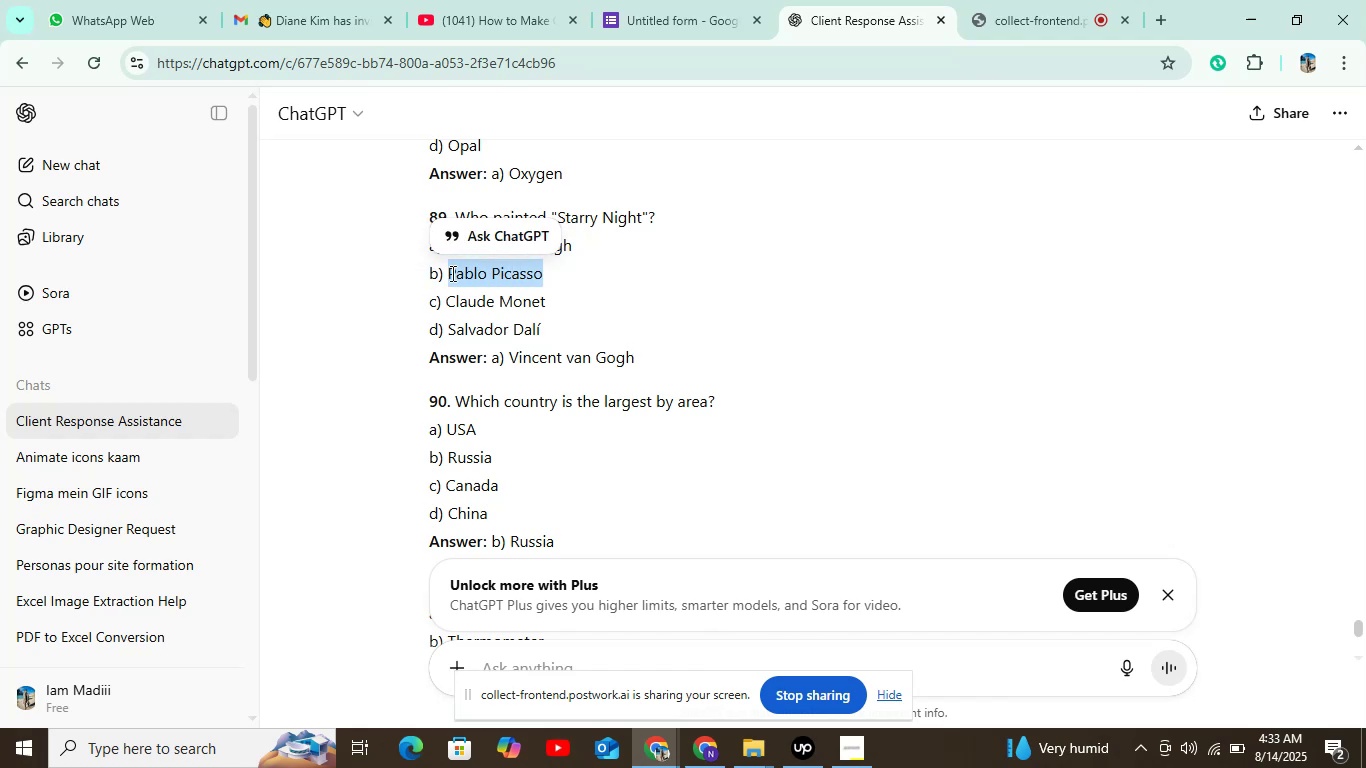 
key(Control+C)
 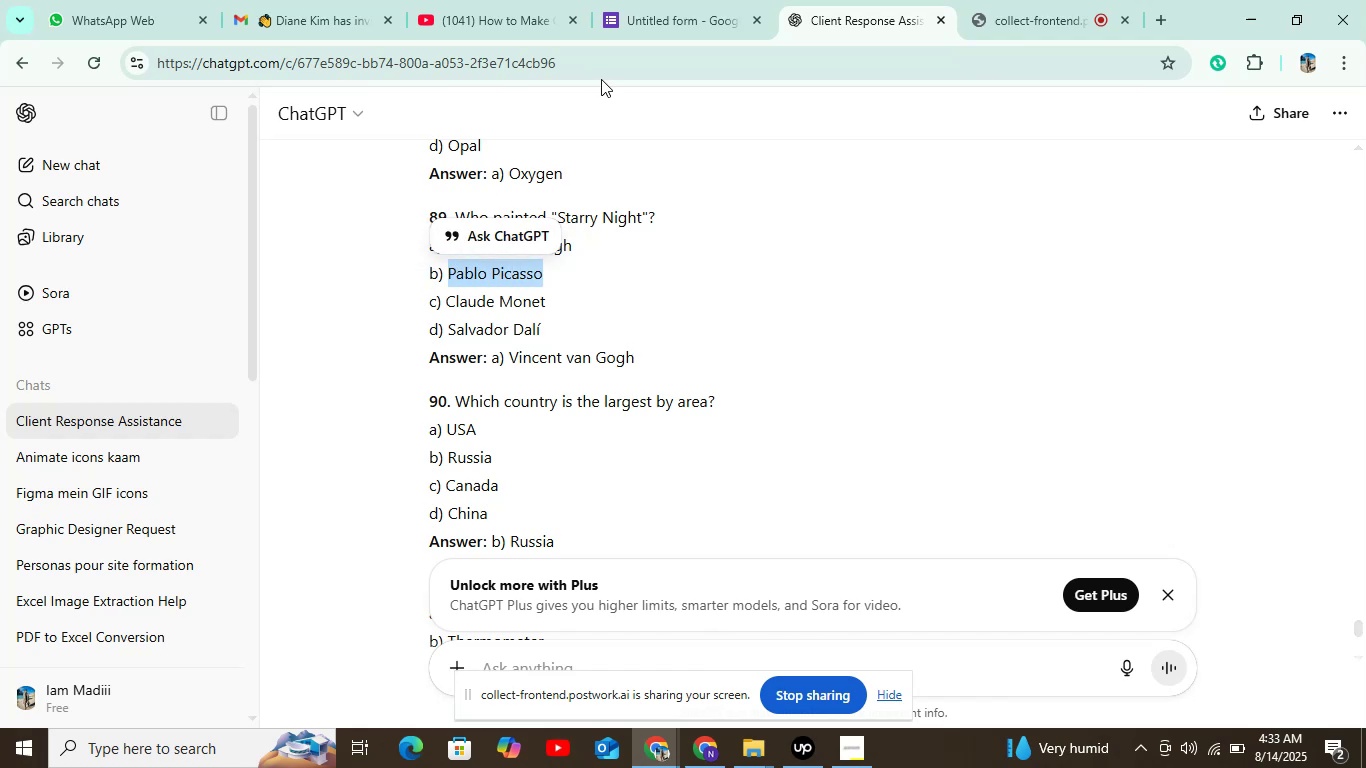 
left_click([639, 23])
 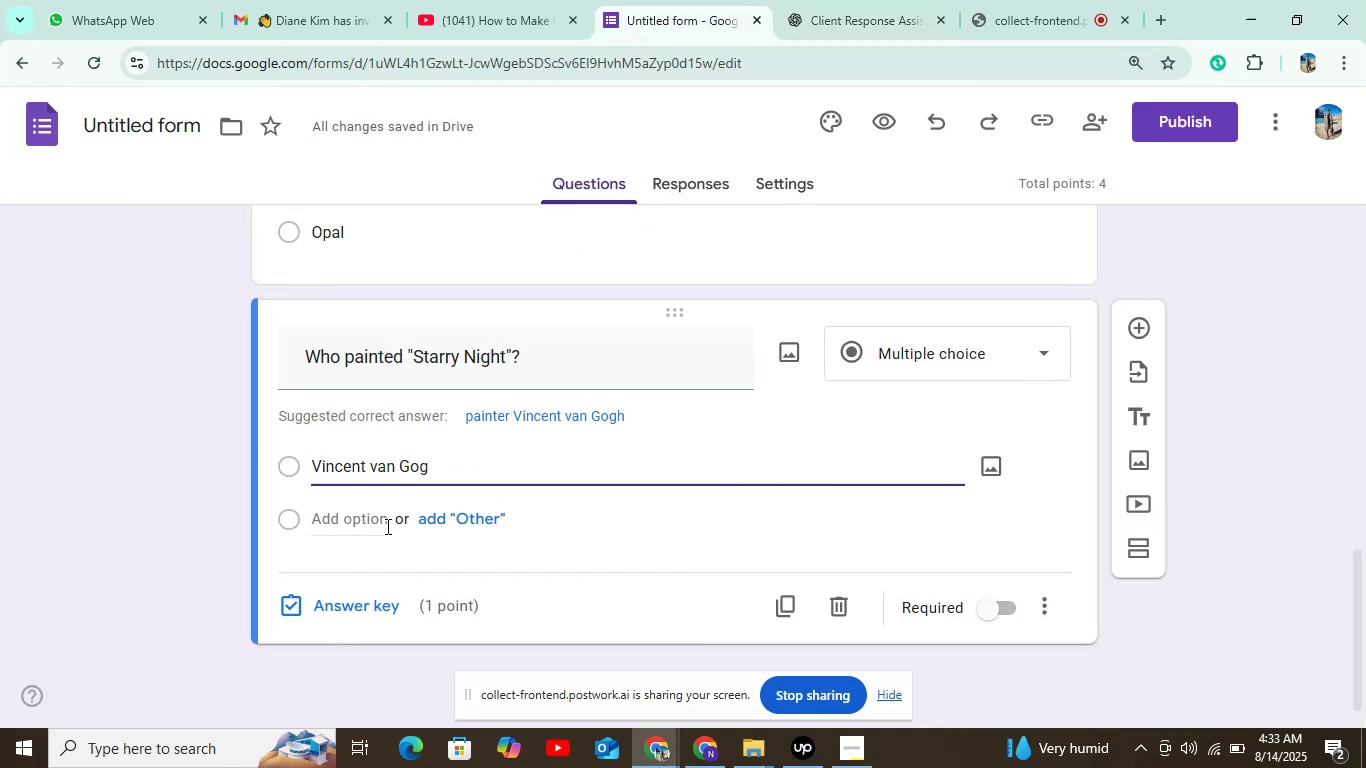 
left_click([382, 525])
 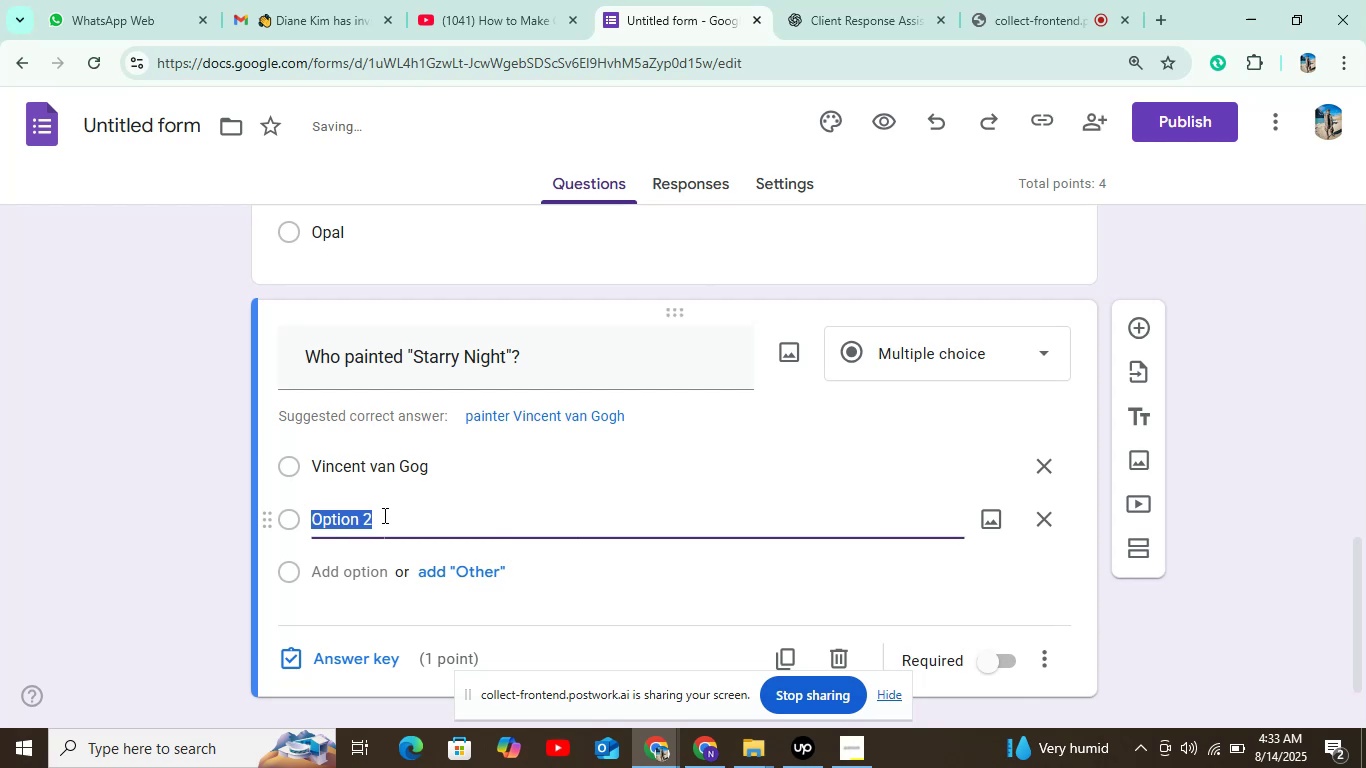 
key(Control+V)
 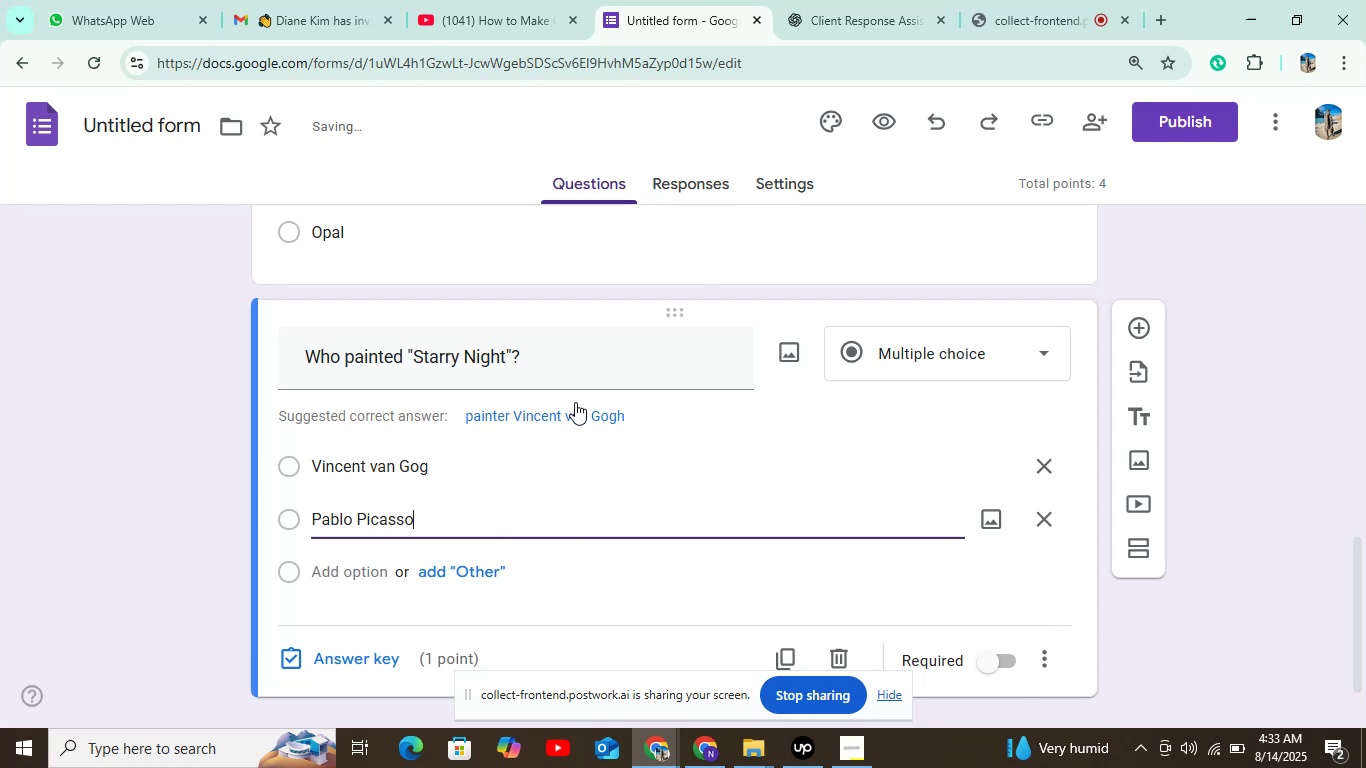 
left_click([810, 0])
 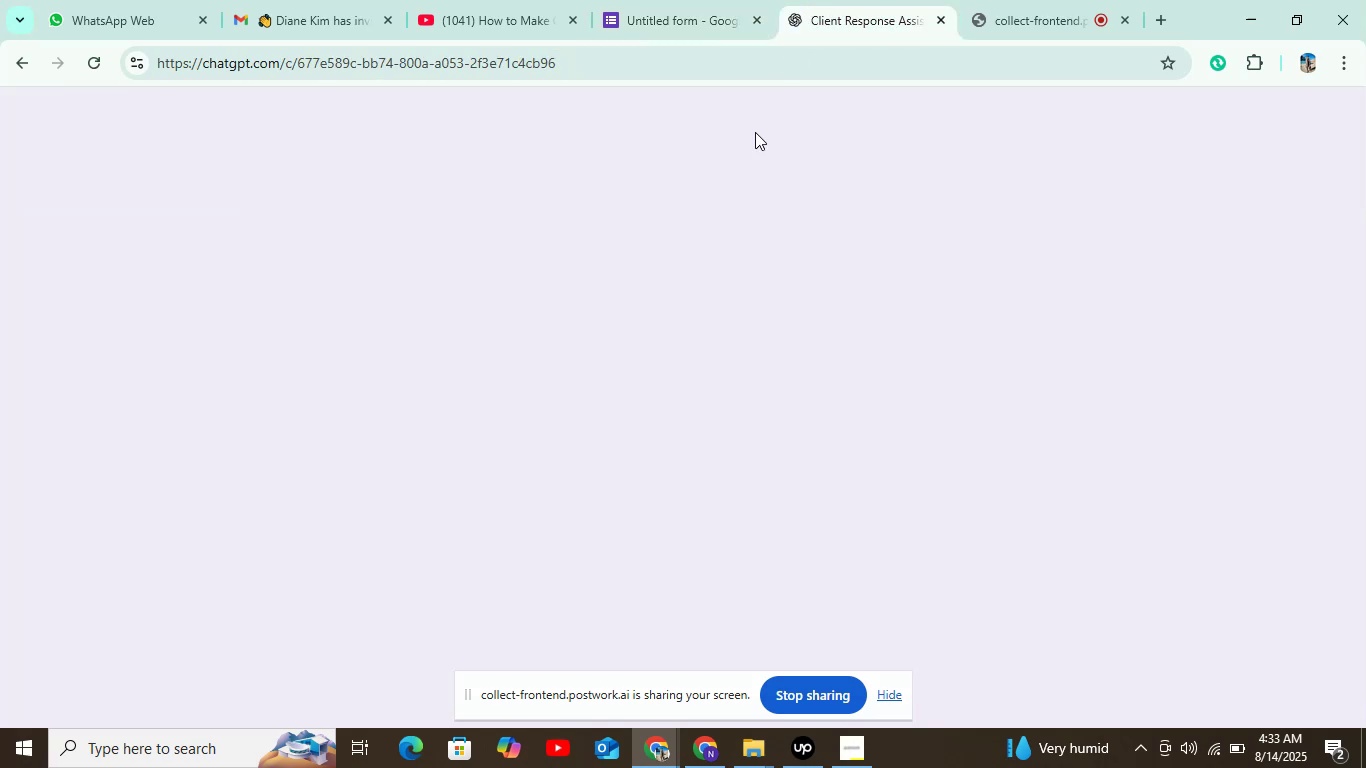 
scroll: coordinate [619, 261], scroll_direction: down, amount: 1.0
 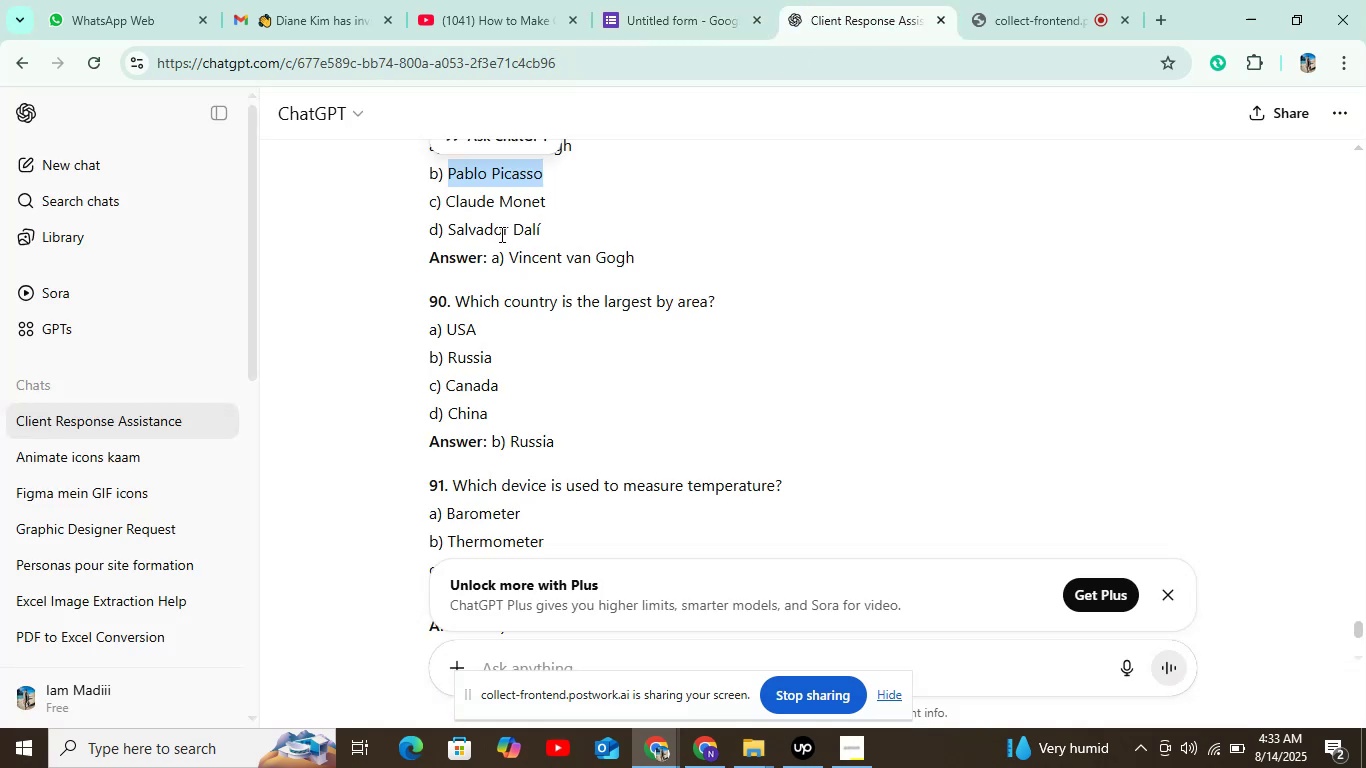 
double_click([497, 231])
 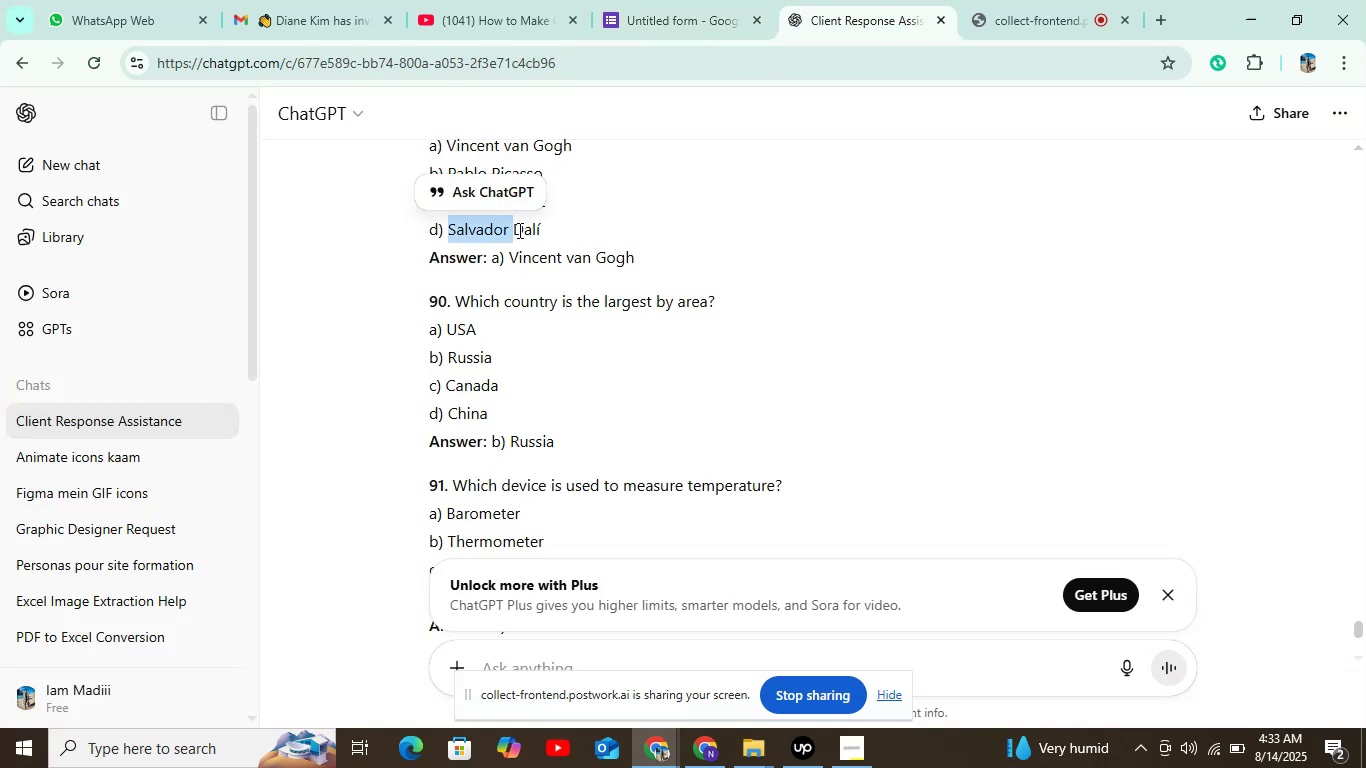 
double_click([518, 229])
 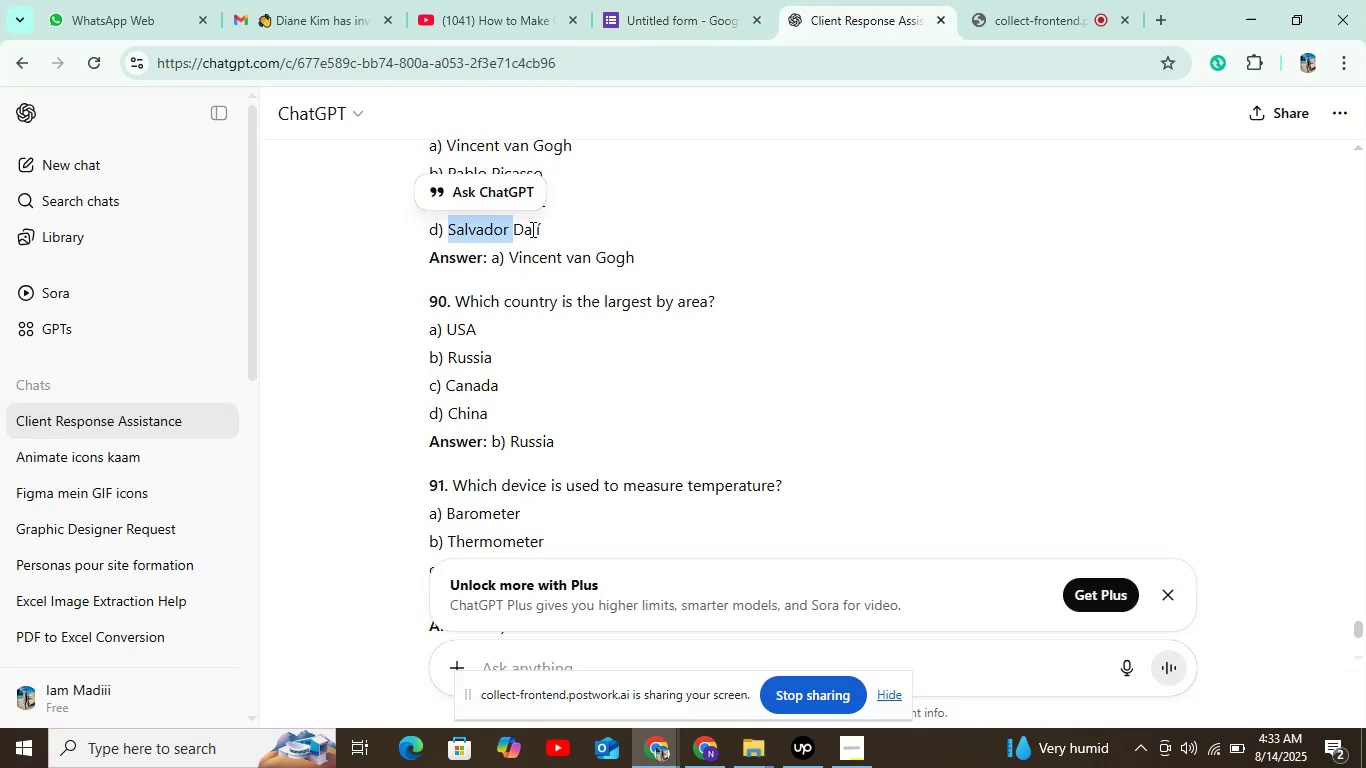 
left_click_drag(start_coordinate=[540, 229], to_coordinate=[451, 242])
 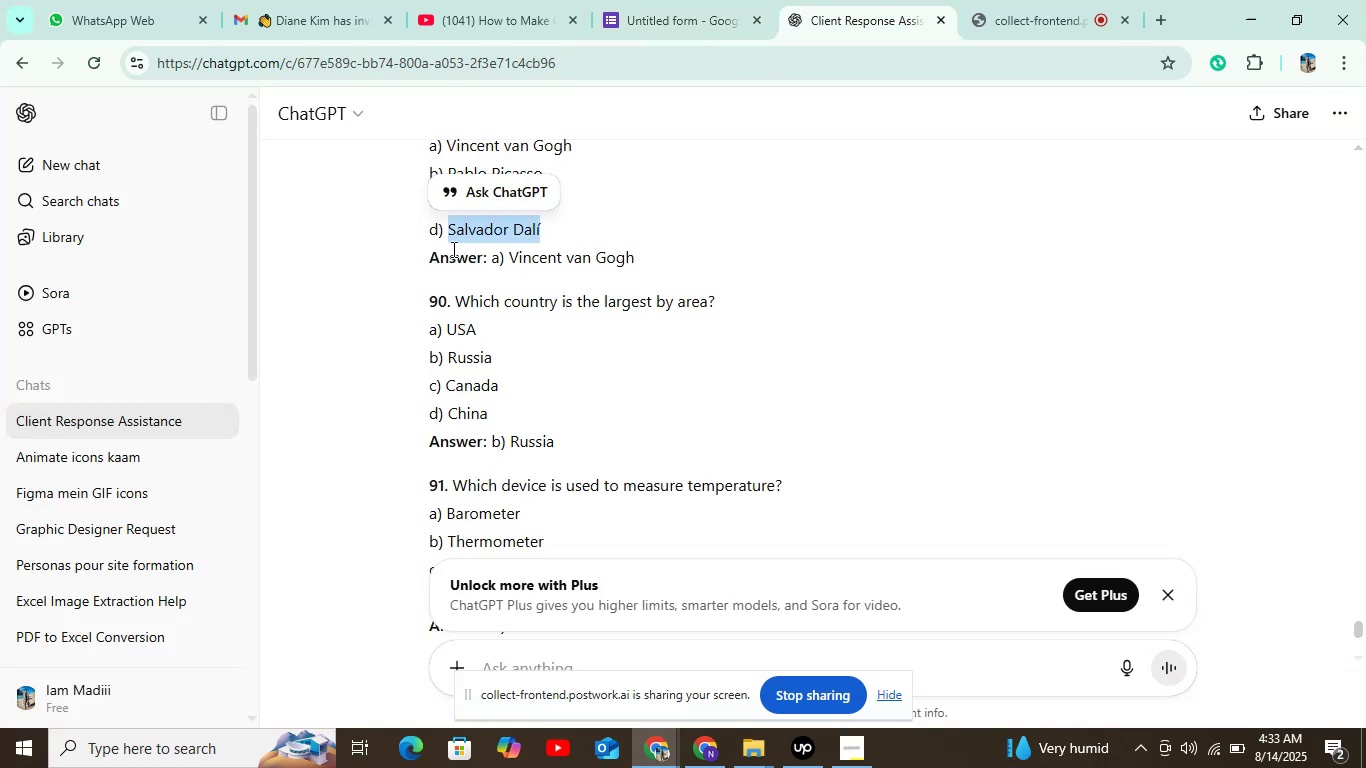 
key(Control+V)
 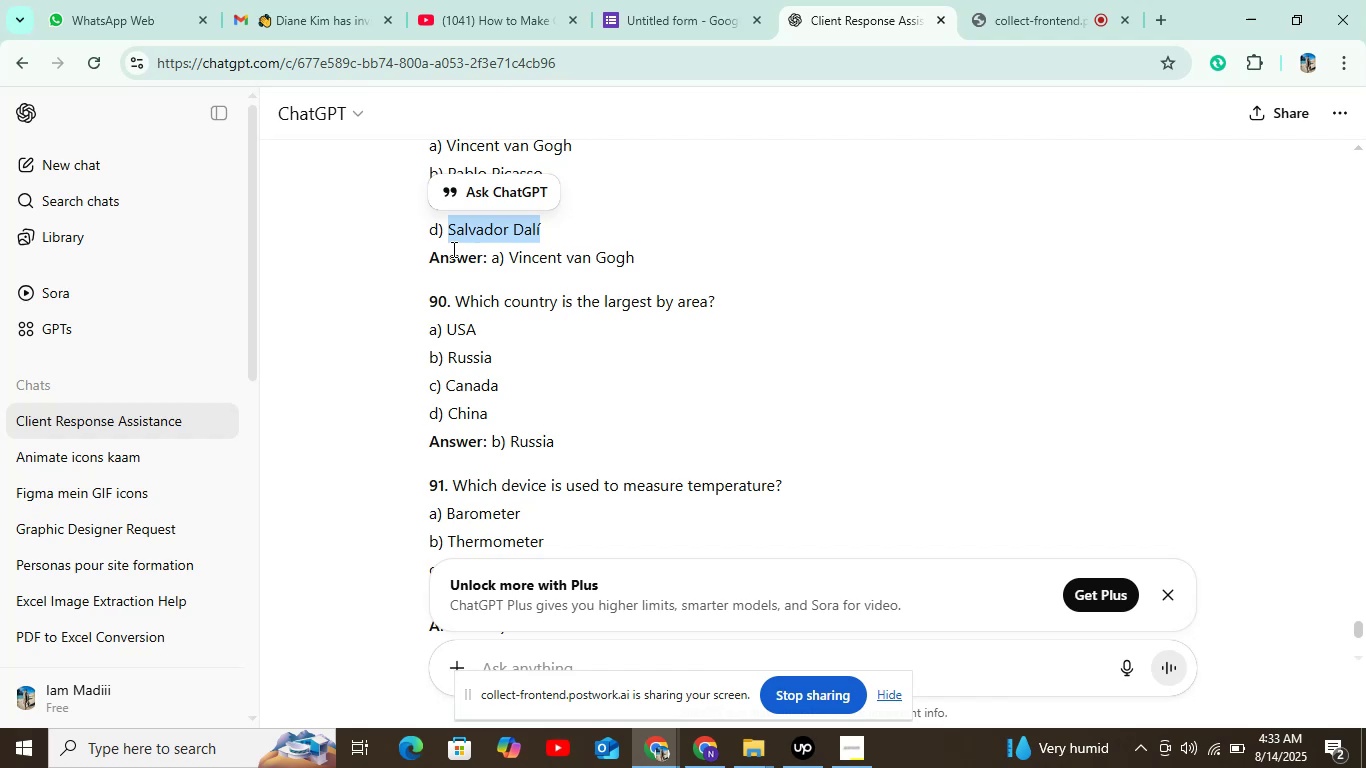 
key(Control+C)
 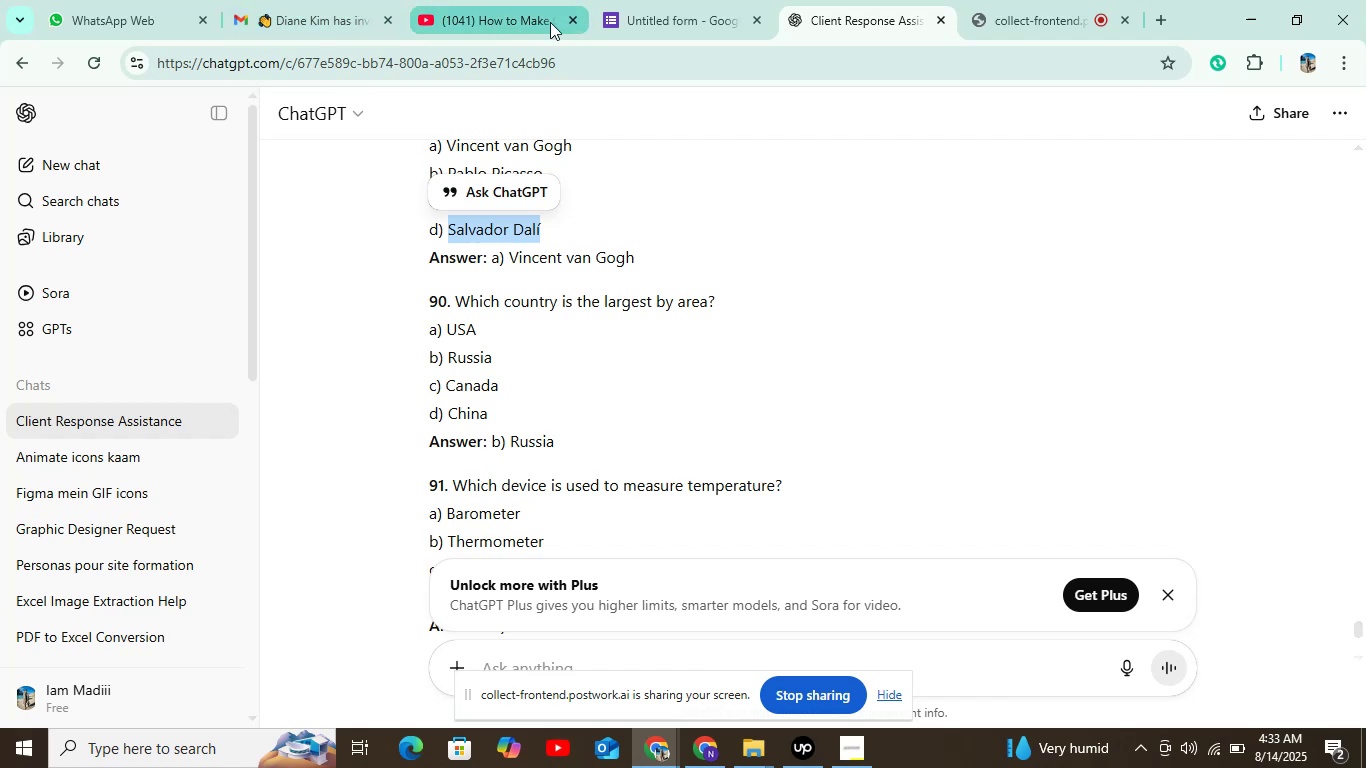 
left_click([641, 16])
 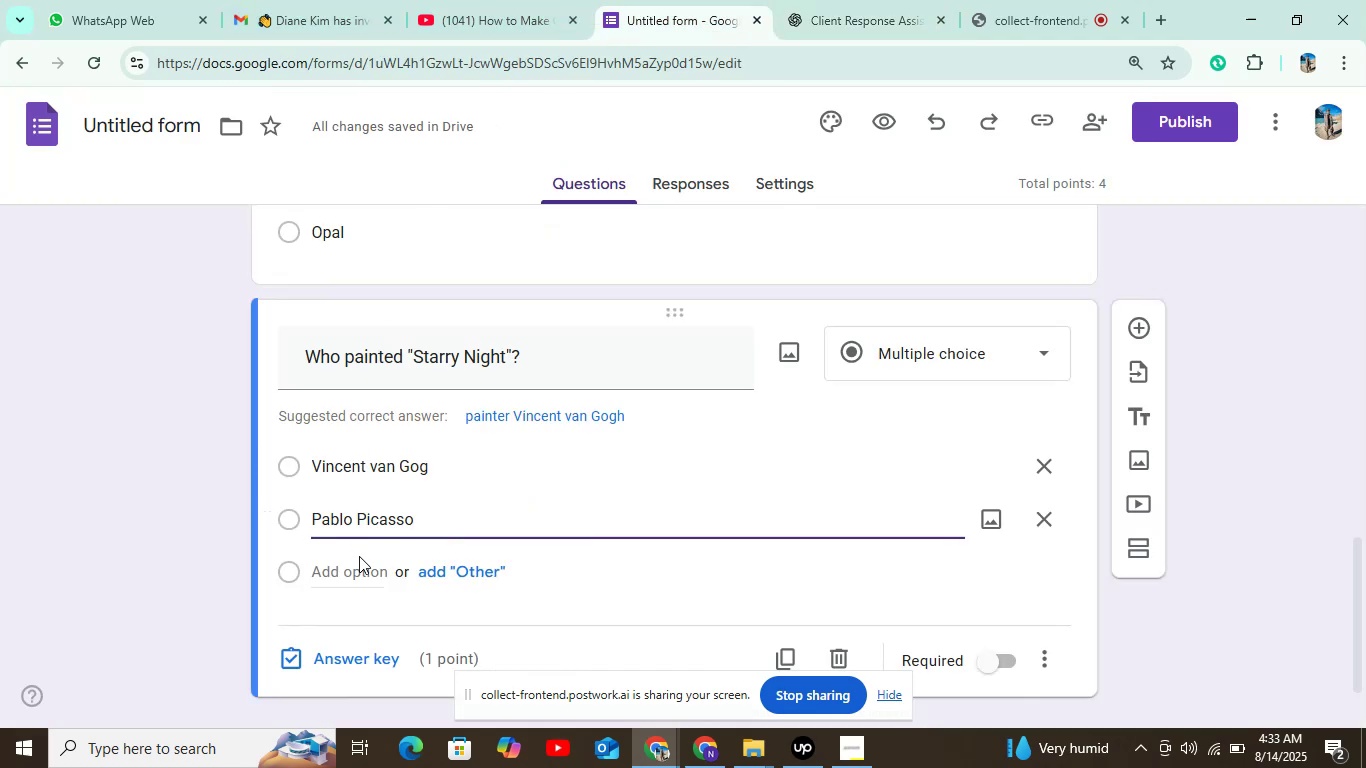 
left_click([365, 587])
 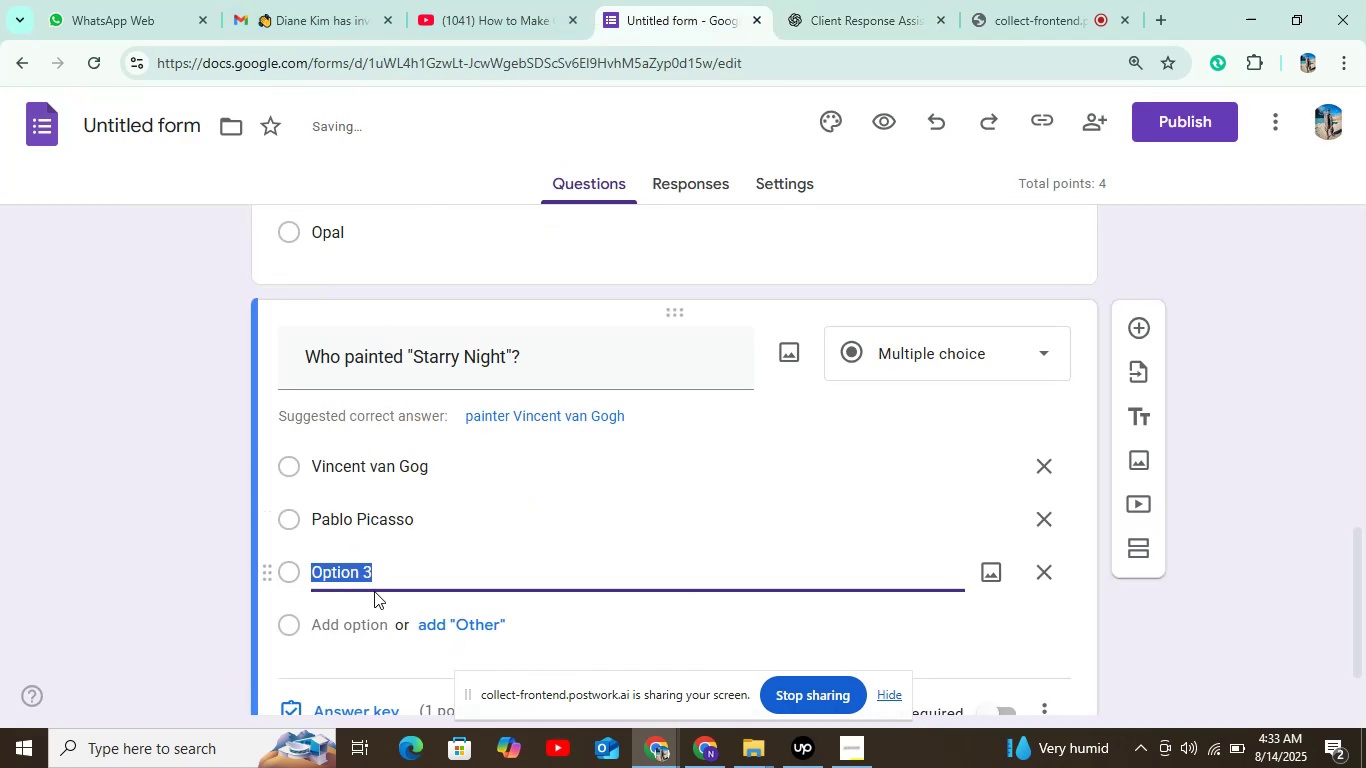 
key(Control+V)
 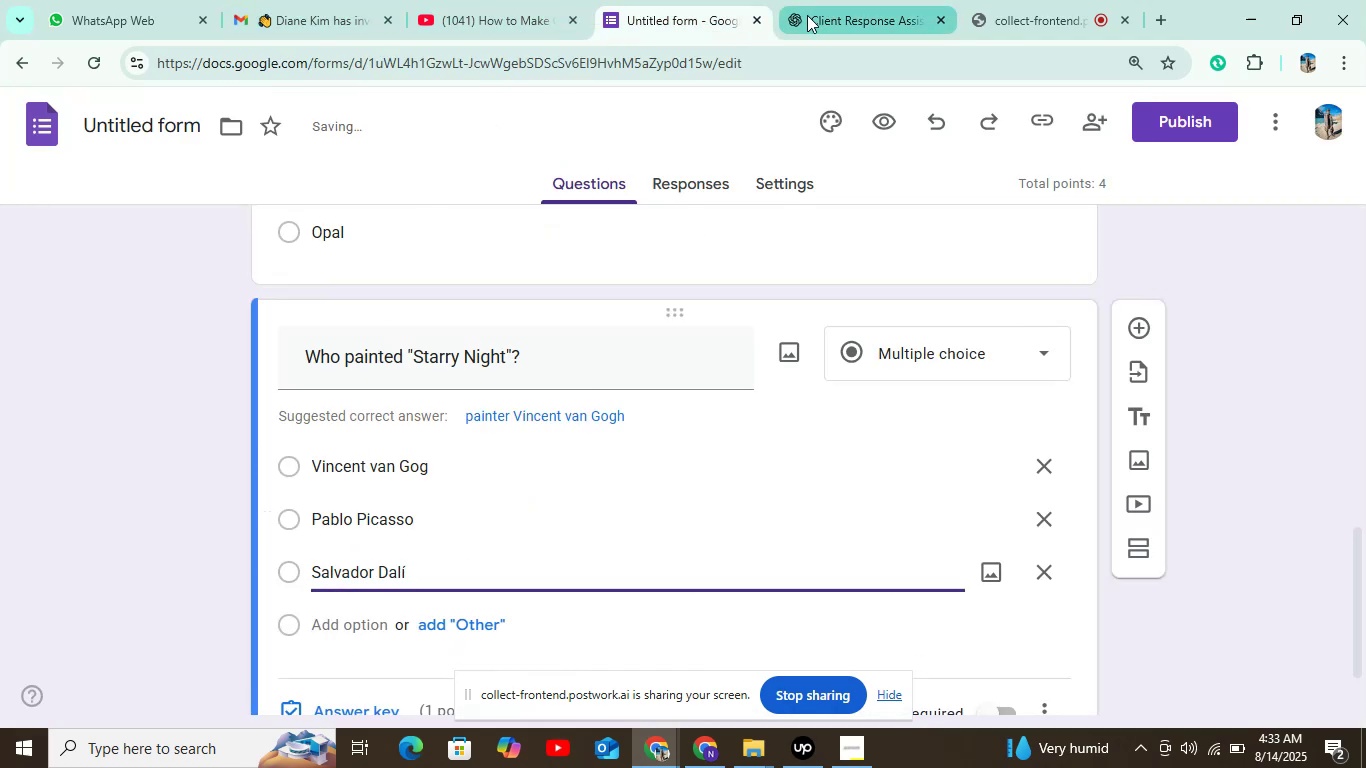 
left_click([816, 13])
 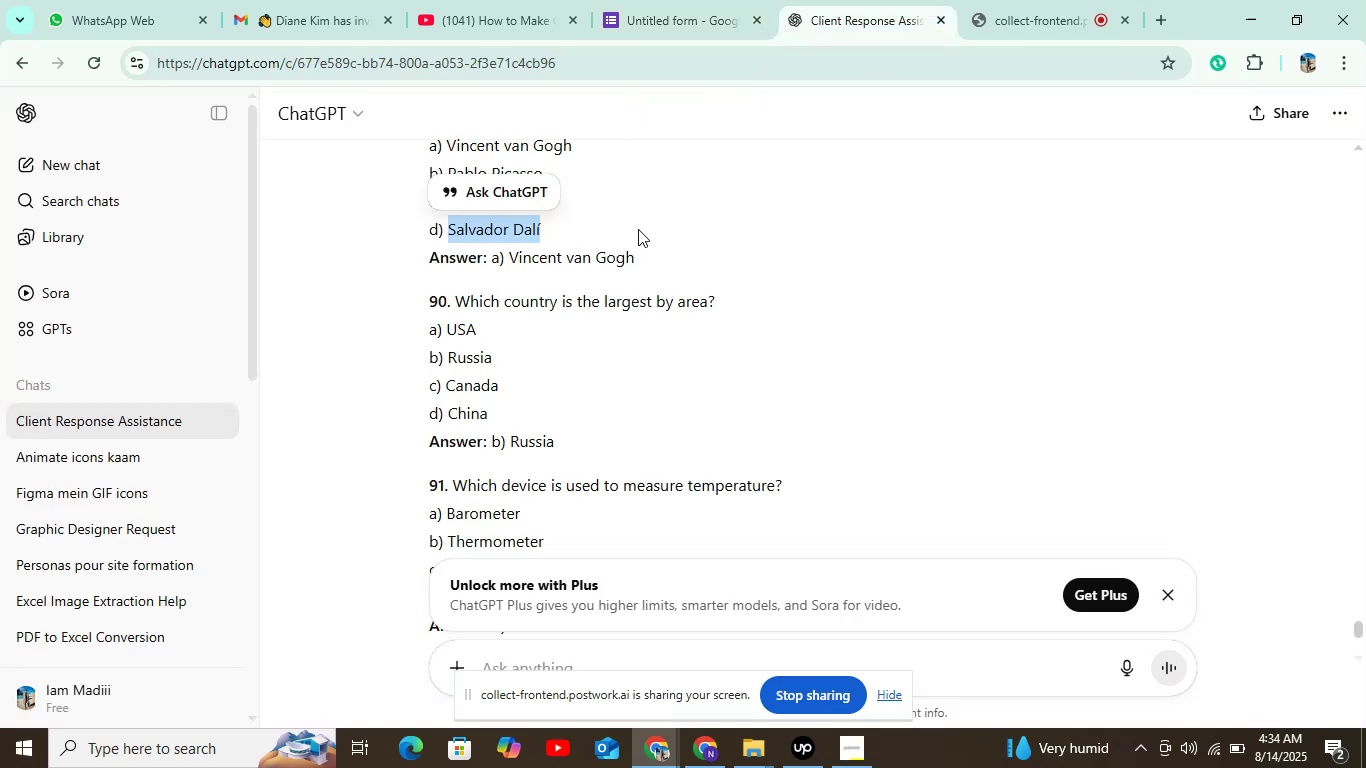 
scroll: coordinate [654, 232], scroll_direction: up, amount: 2.0
 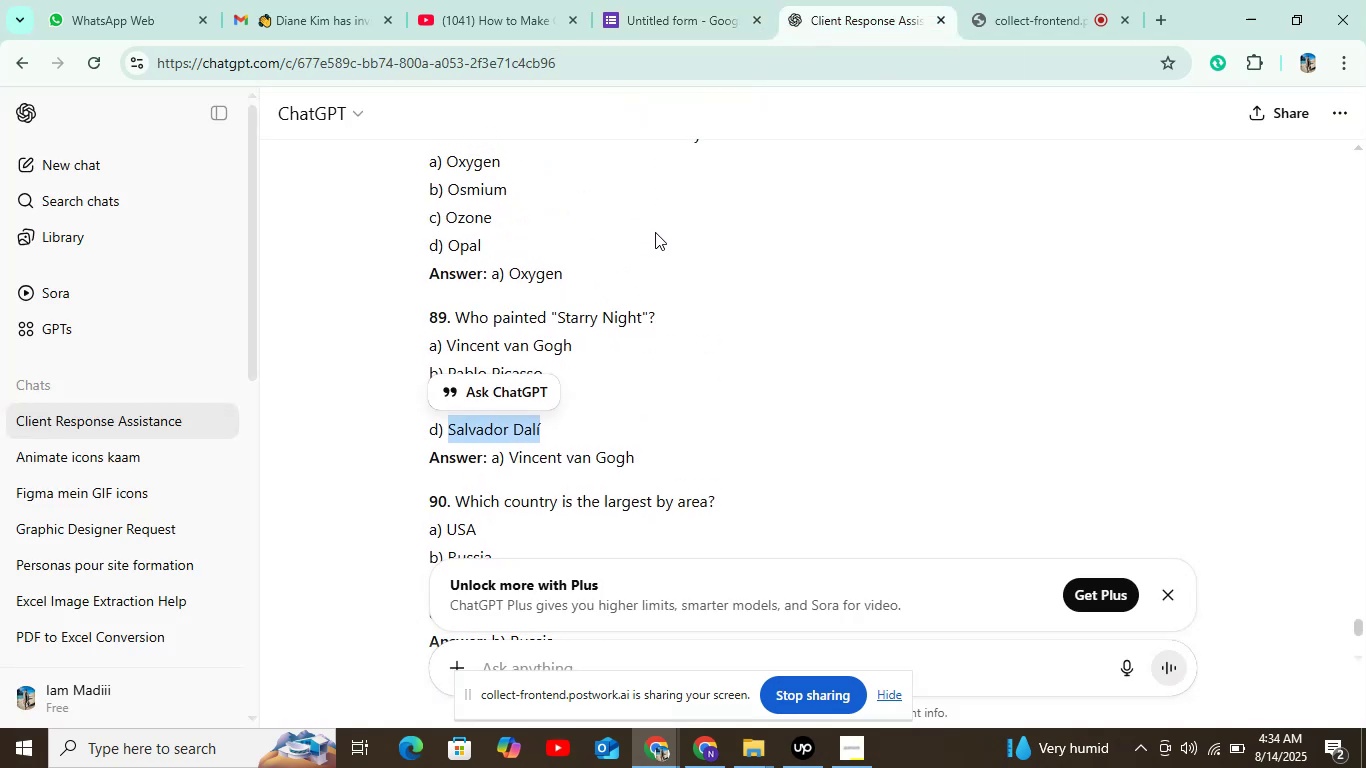 
left_click([674, 31])
 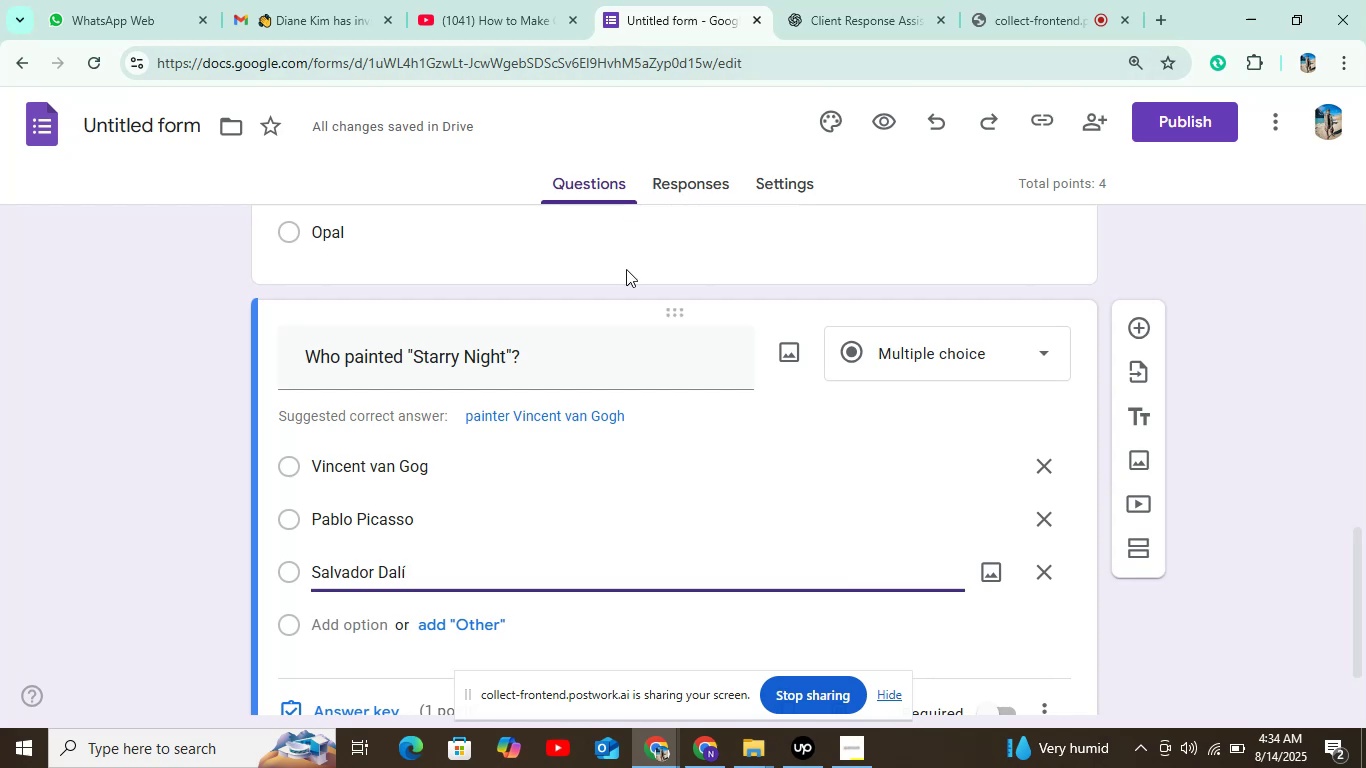 
scroll: coordinate [627, 299], scroll_direction: down, amount: 1.0
 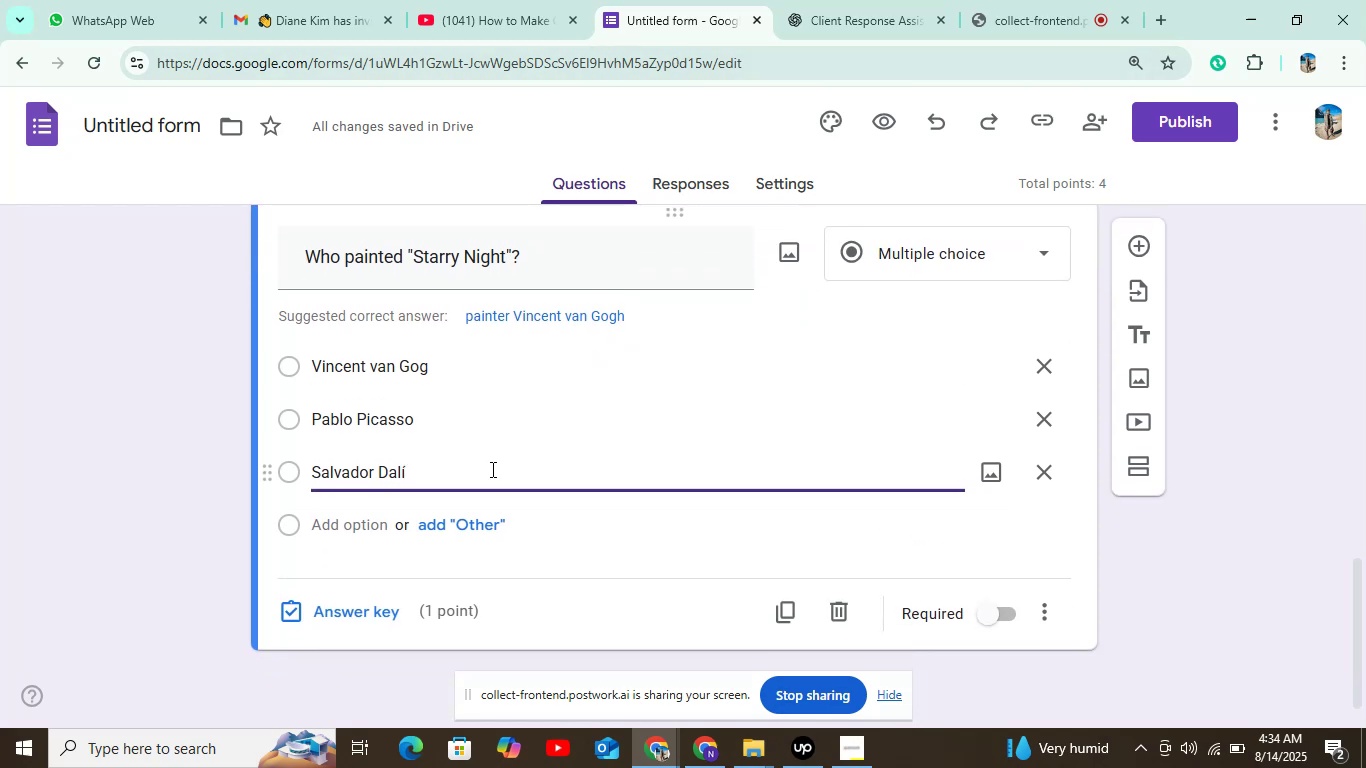 
left_click([1045, 472])
 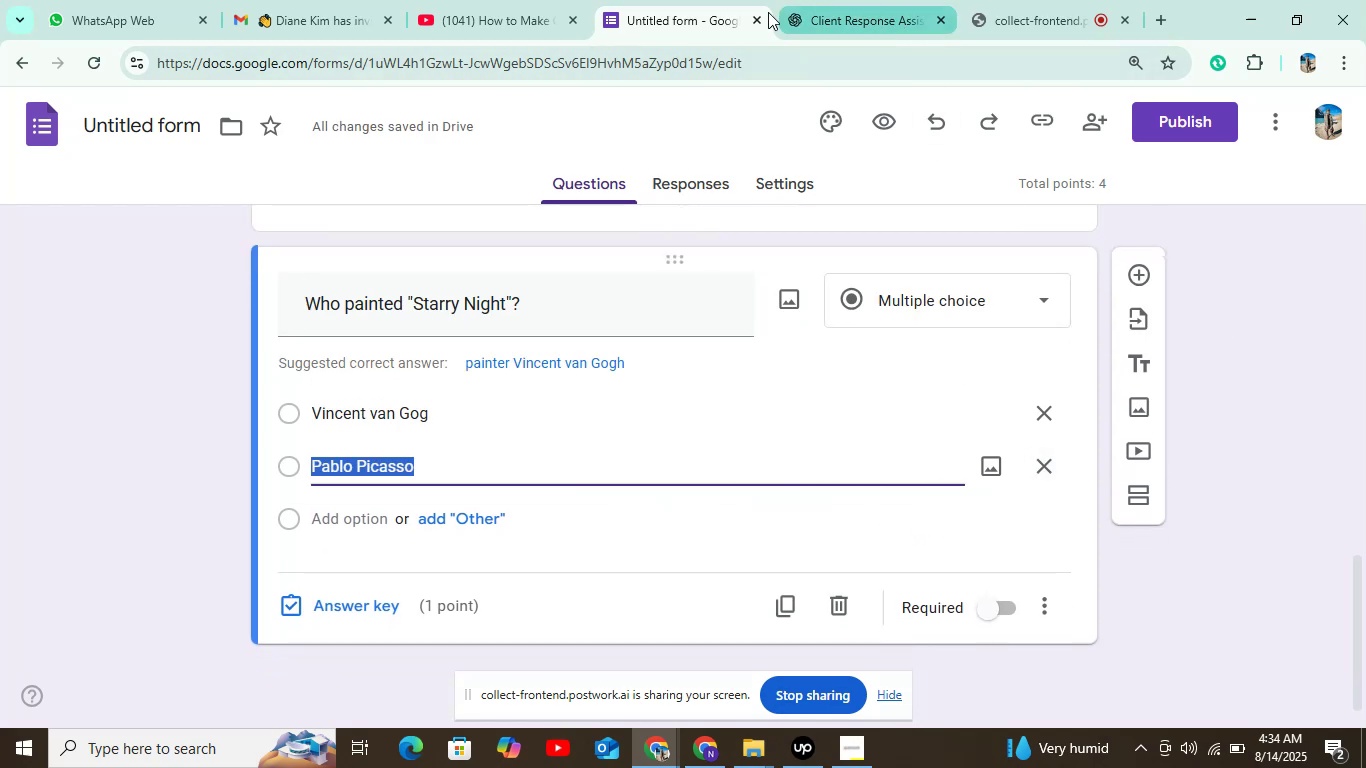 
left_click([875, 17])
 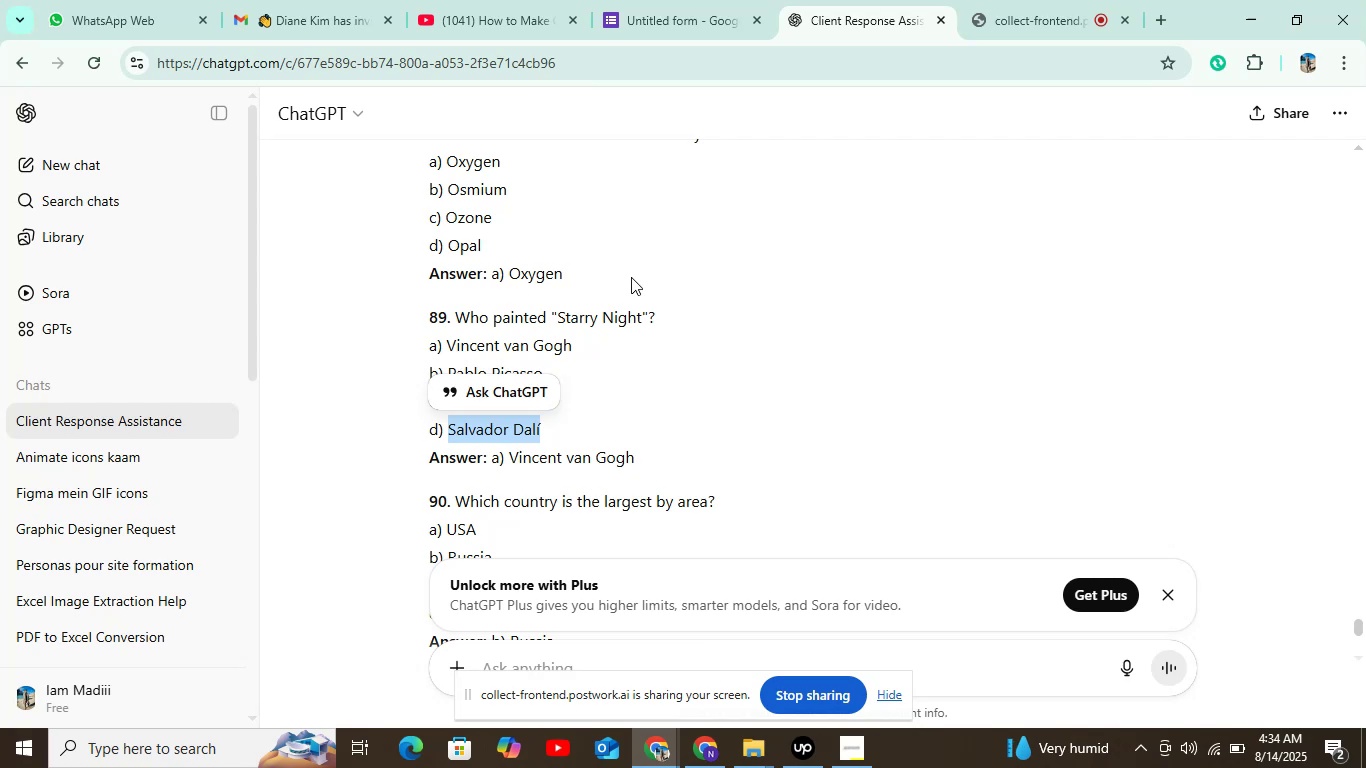 
scroll: coordinate [635, 270], scroll_direction: down, amount: 1.0
 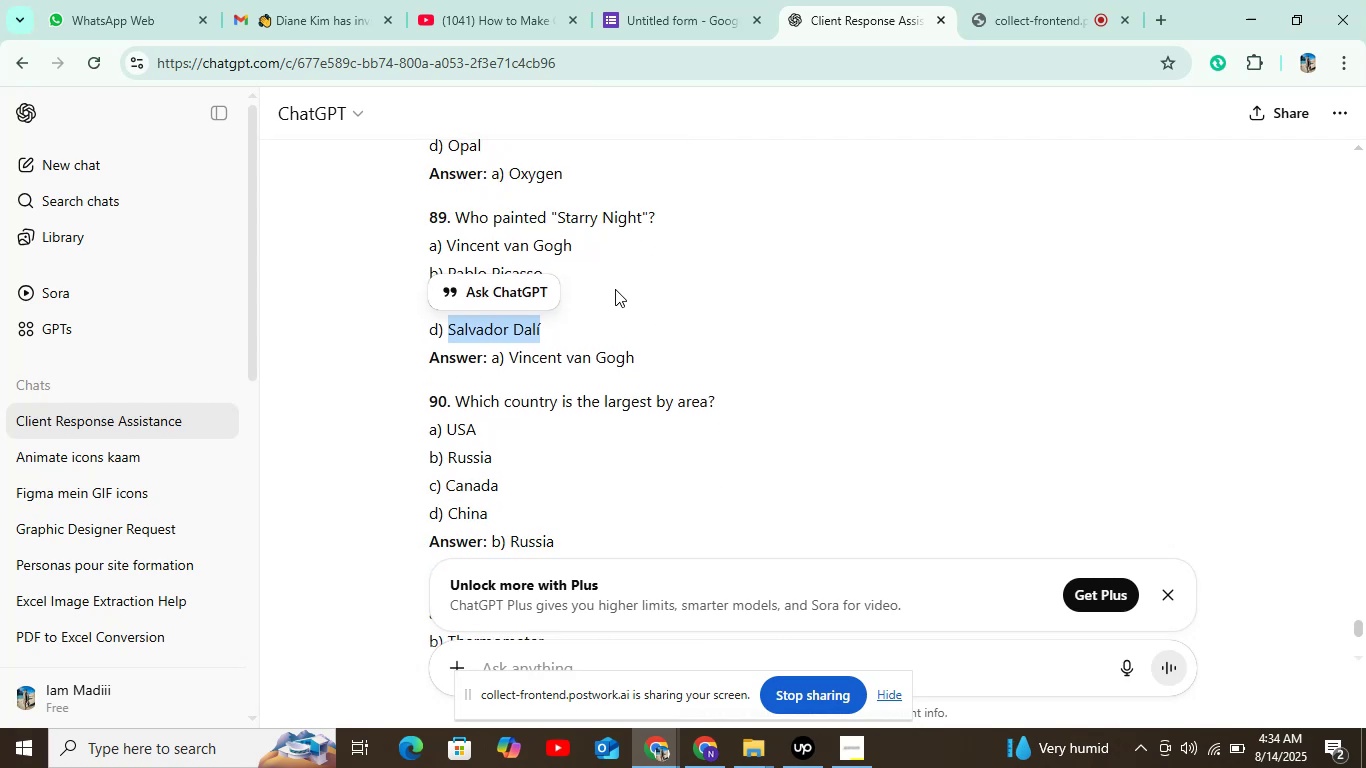 
left_click([615, 289])
 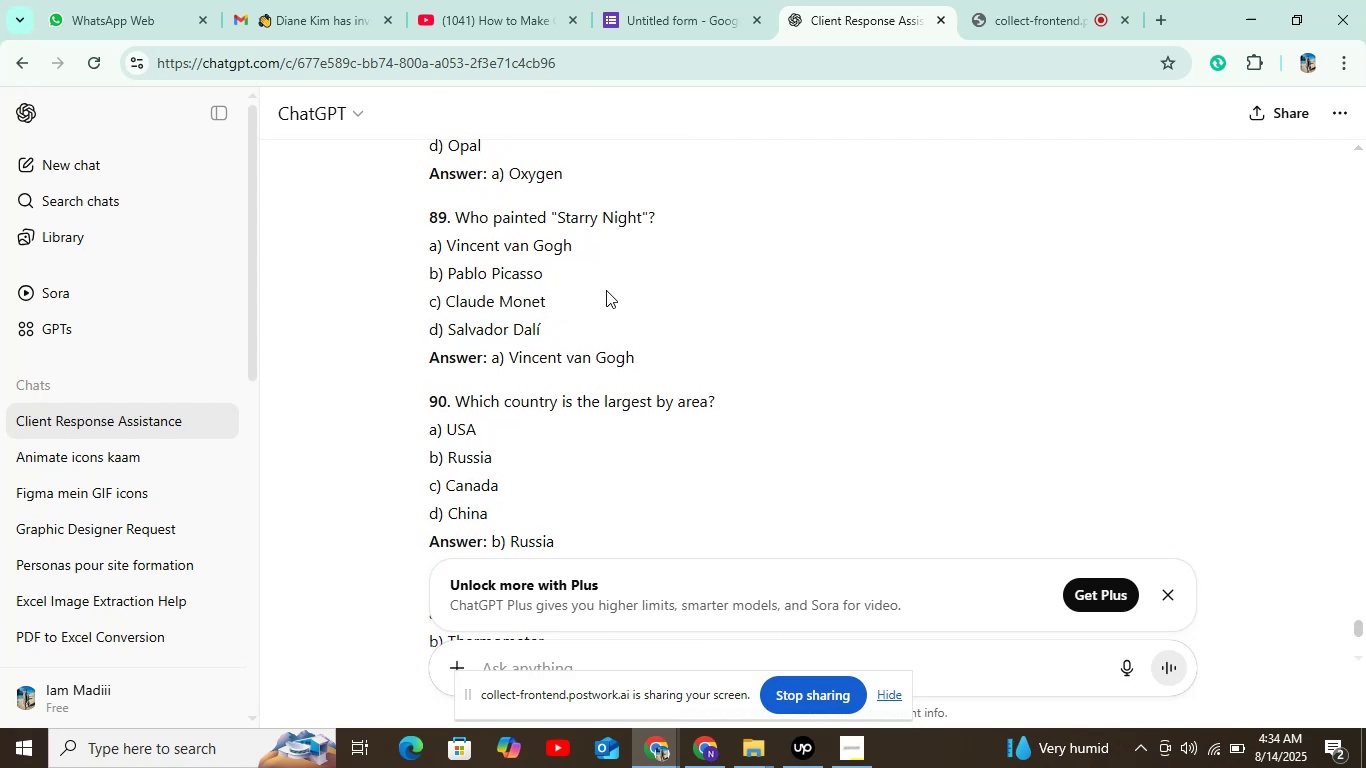 
left_click_drag(start_coordinate=[603, 293], to_coordinate=[447, 304])
 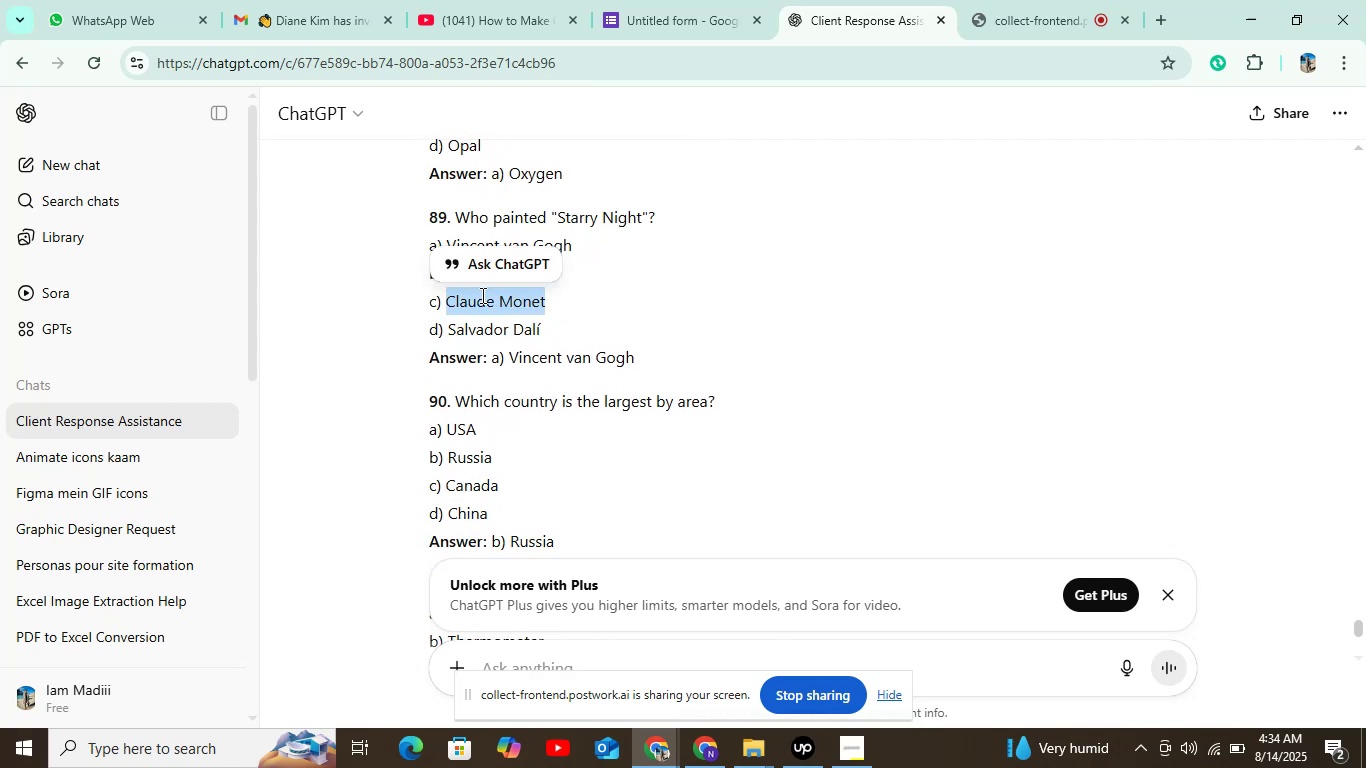 
key(Control+C)
 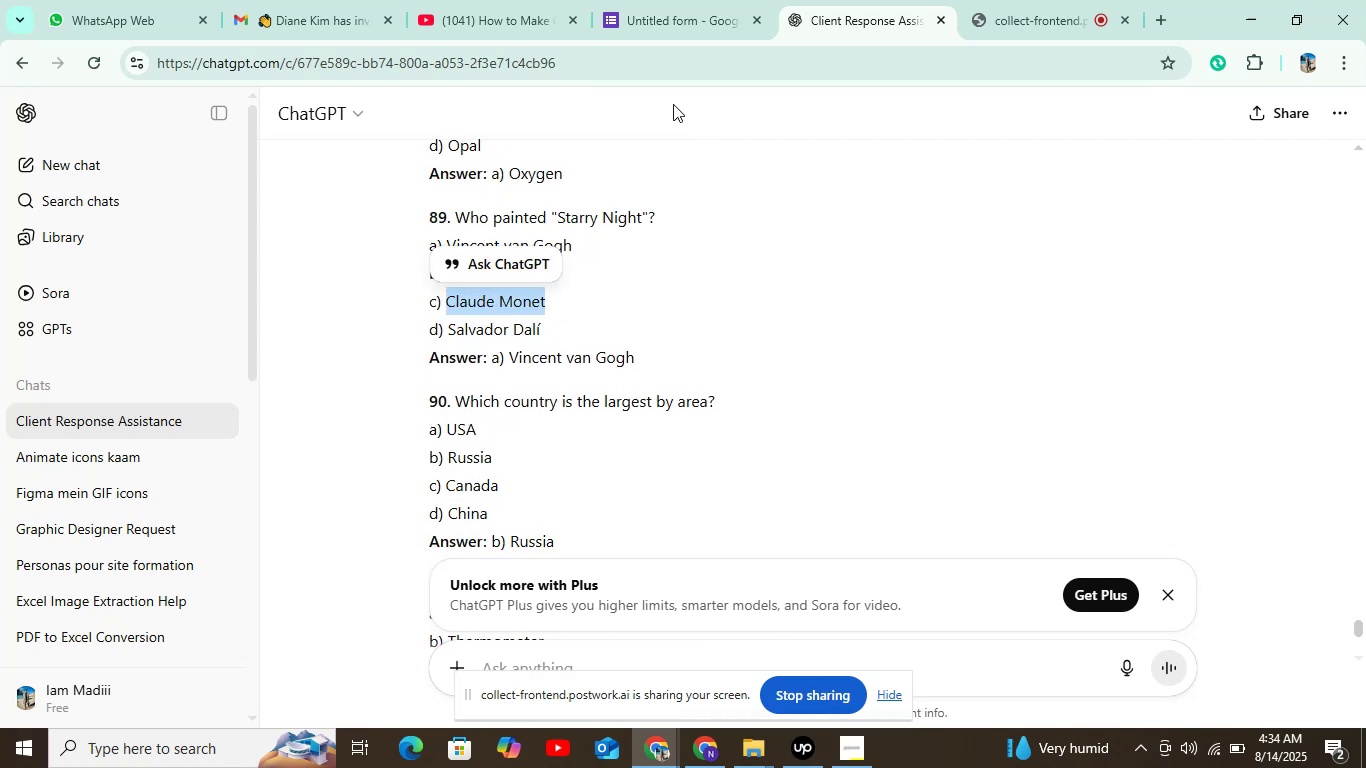 
left_click([693, 27])
 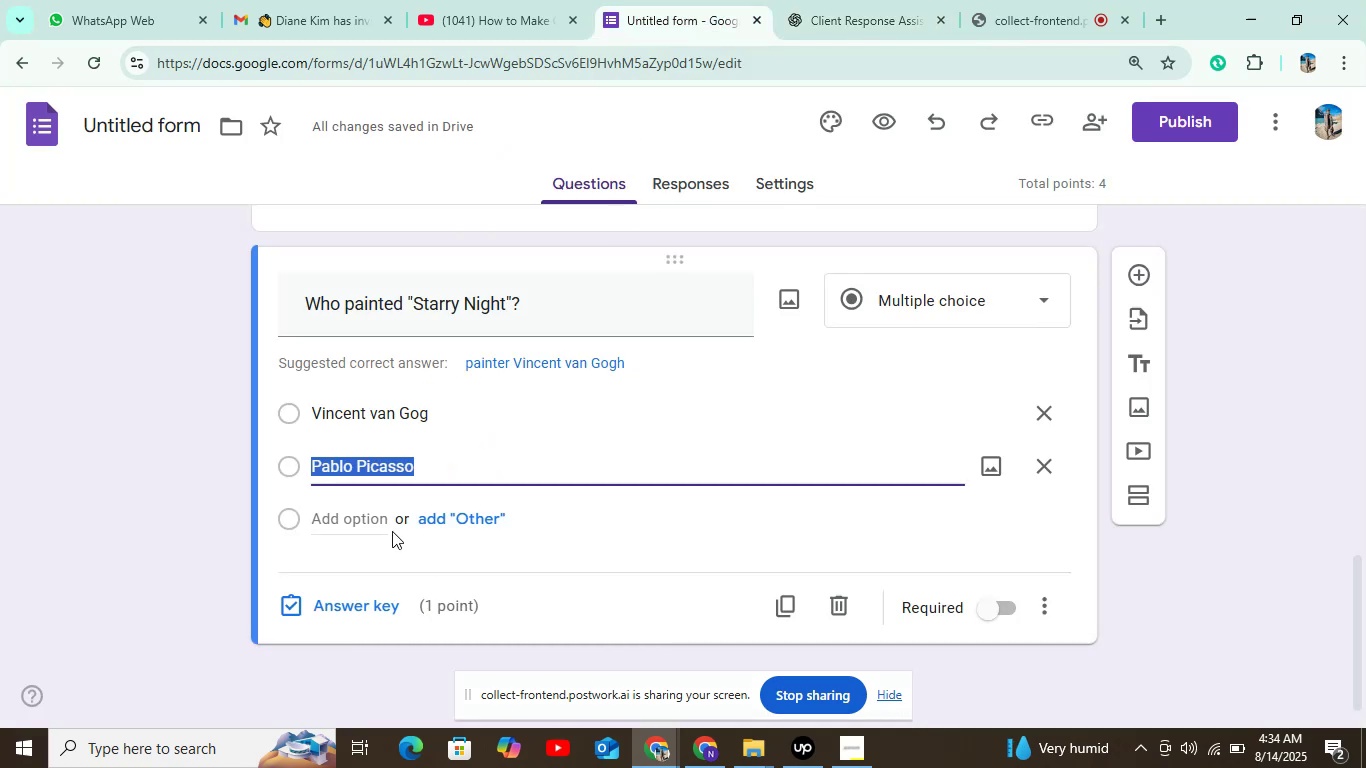 
left_click([380, 525])
 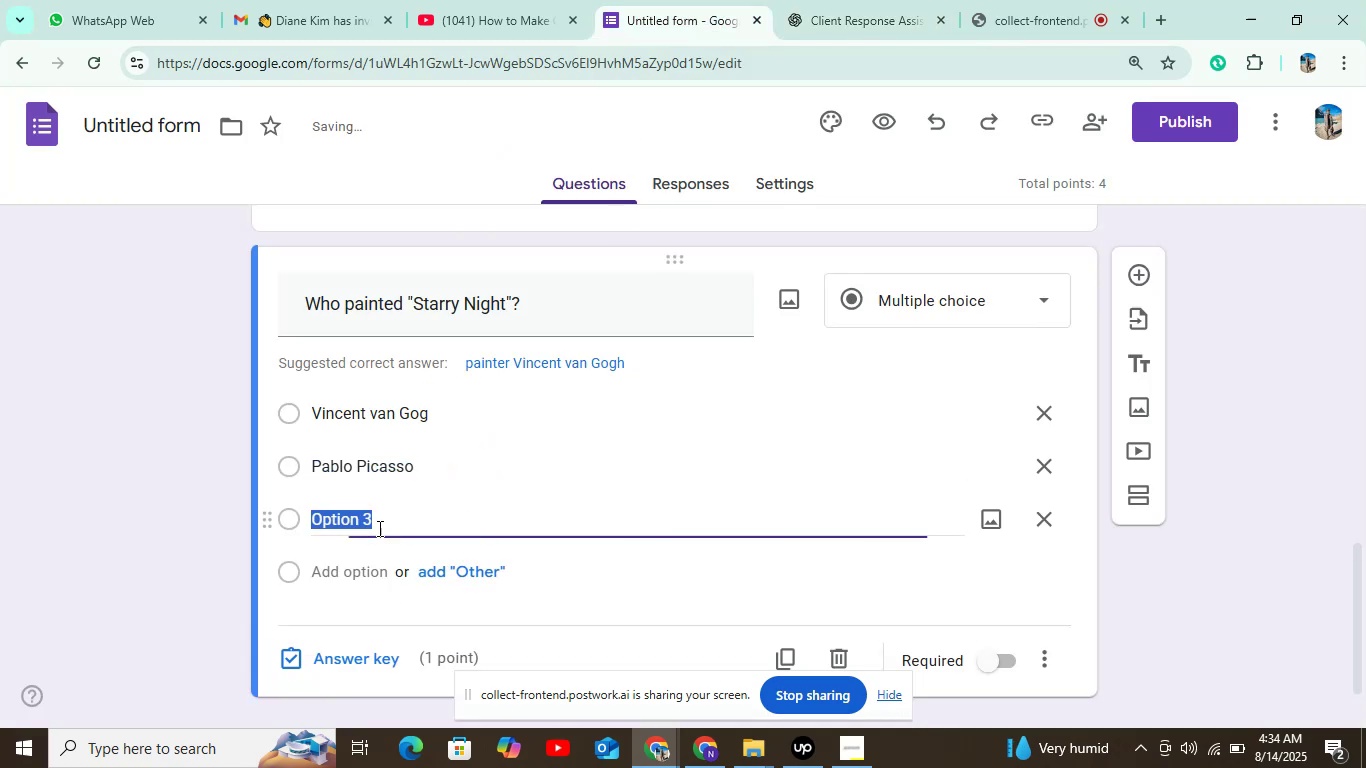 
key(Control+V)
 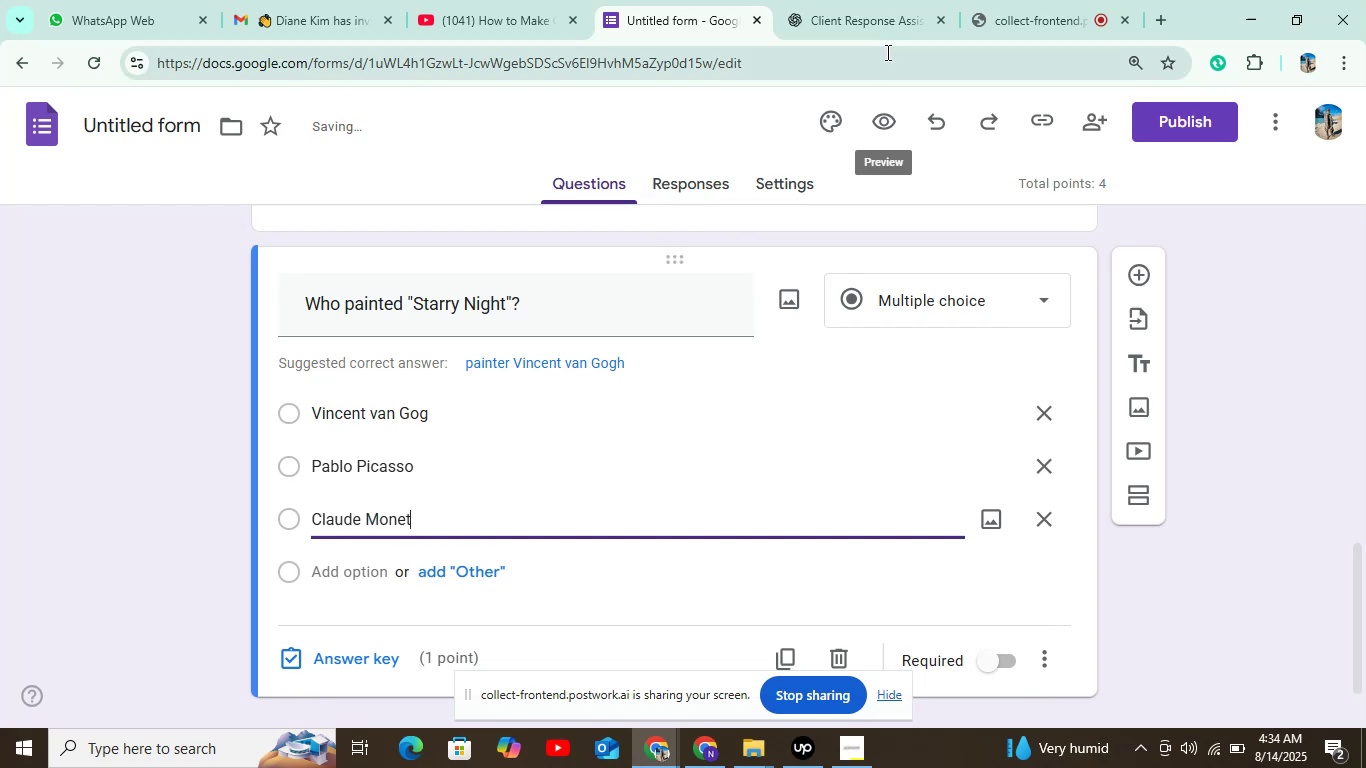 
left_click([883, 20])
 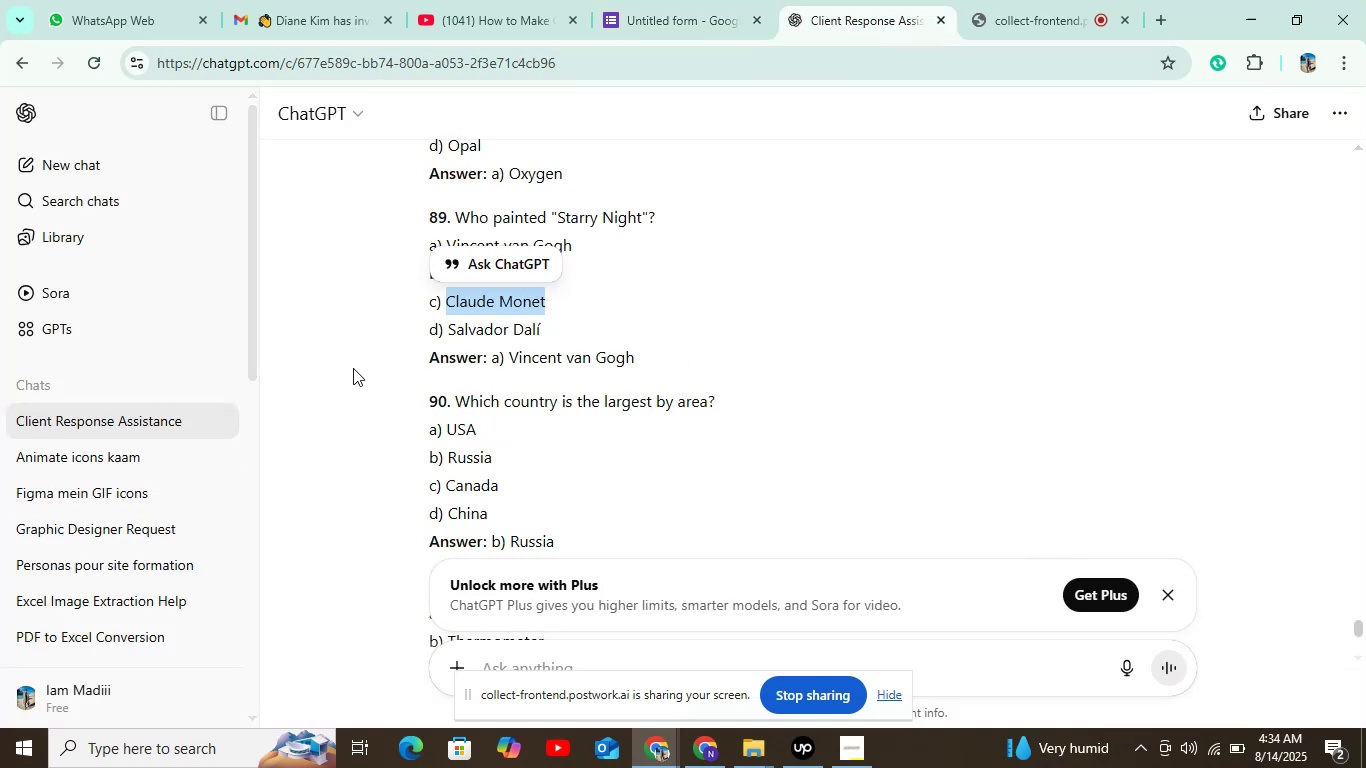 
left_click_drag(start_coordinate=[563, 334], to_coordinate=[446, 337])
 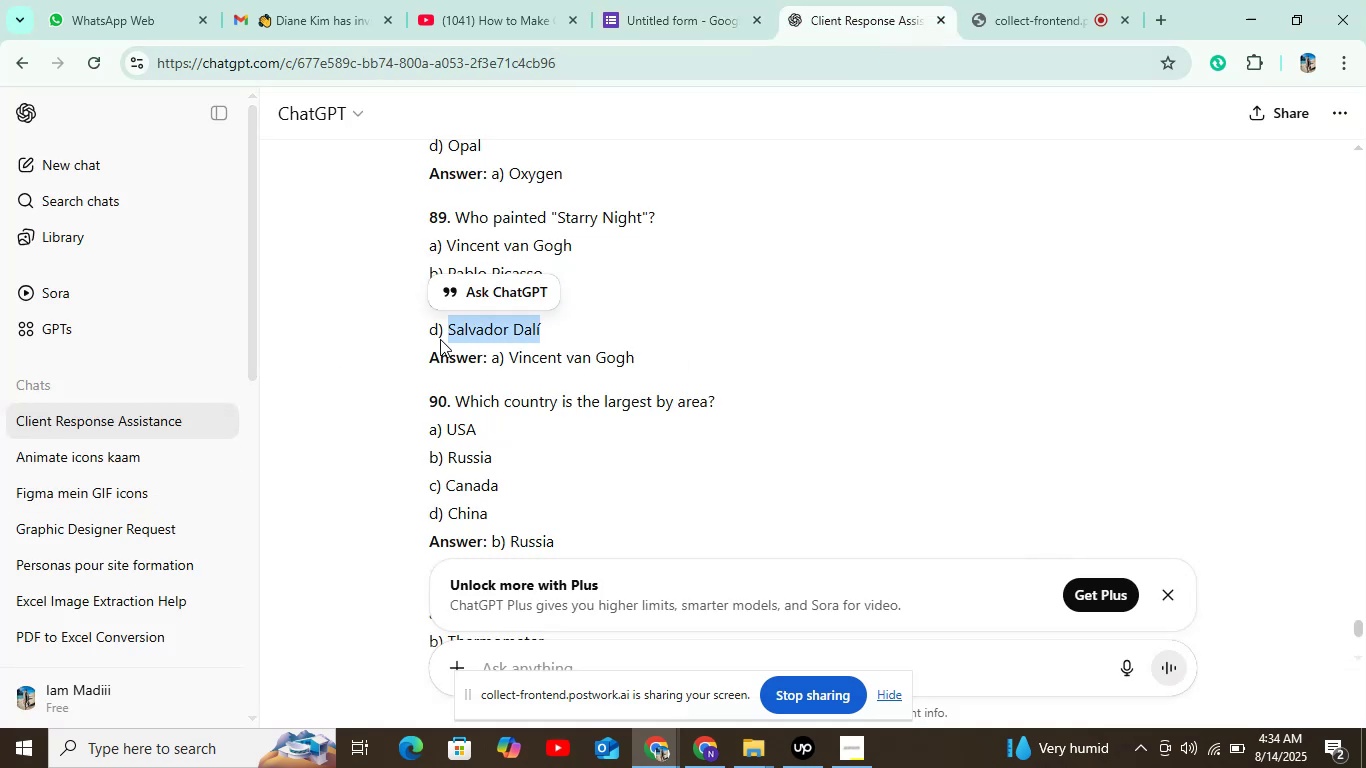 
key(Control+C)
 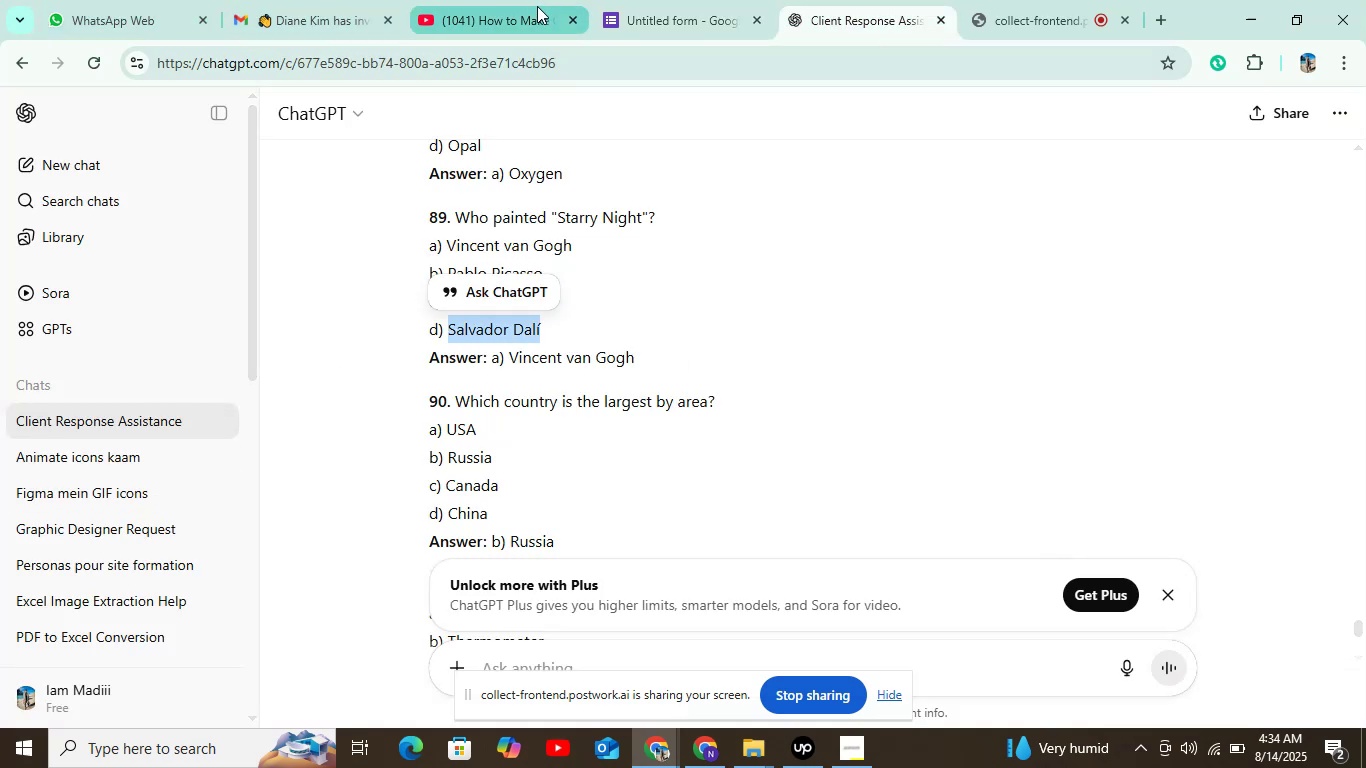 
left_click([687, 23])
 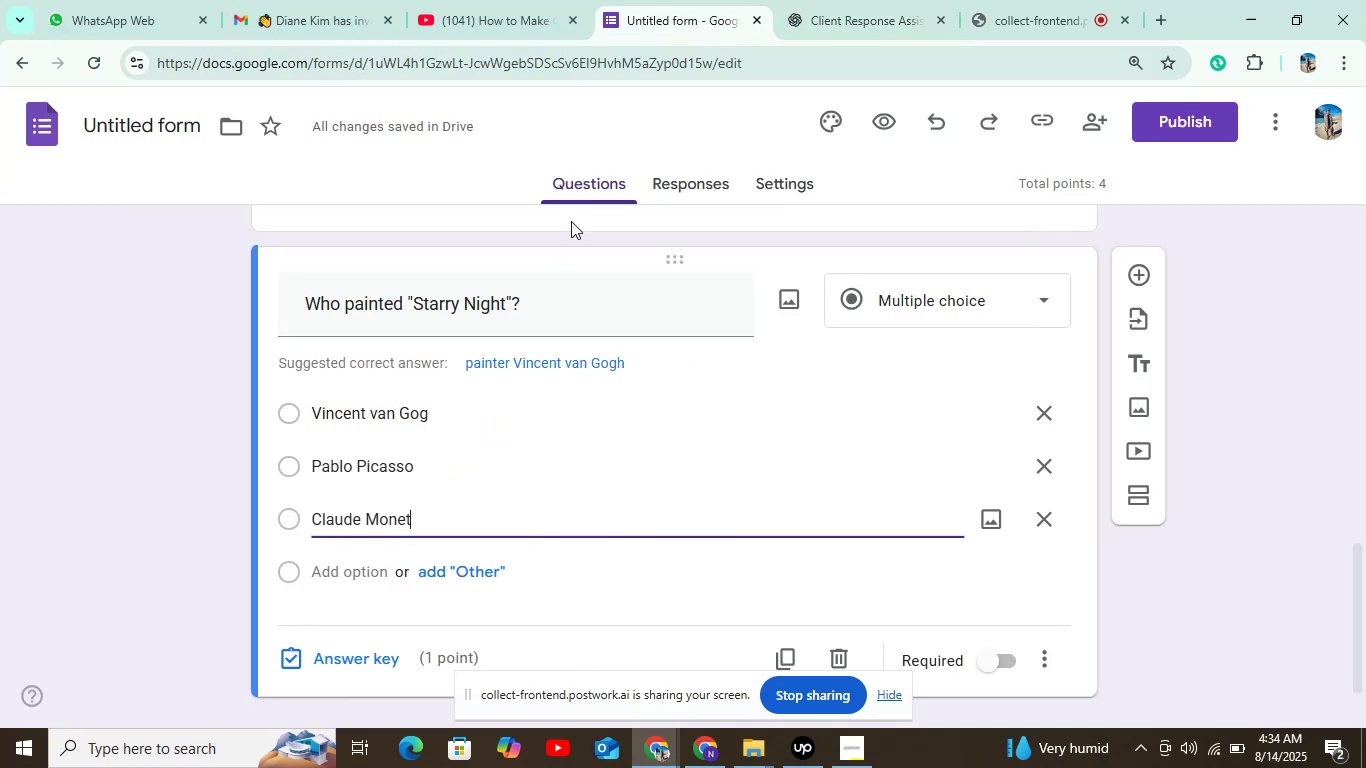 
scroll: coordinate [556, 251], scroll_direction: down, amount: 2.0
 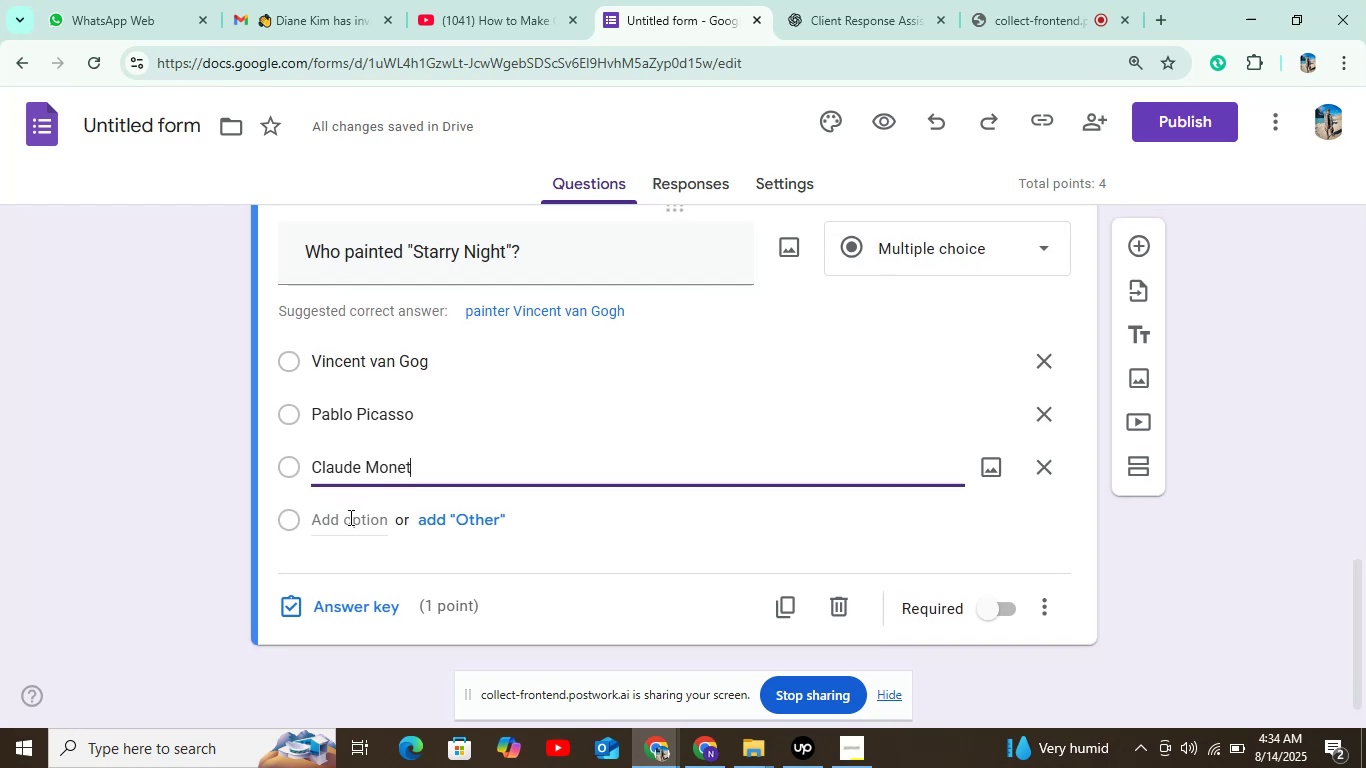 
left_click_drag(start_coordinate=[351, 526], to_coordinate=[352, 539])
 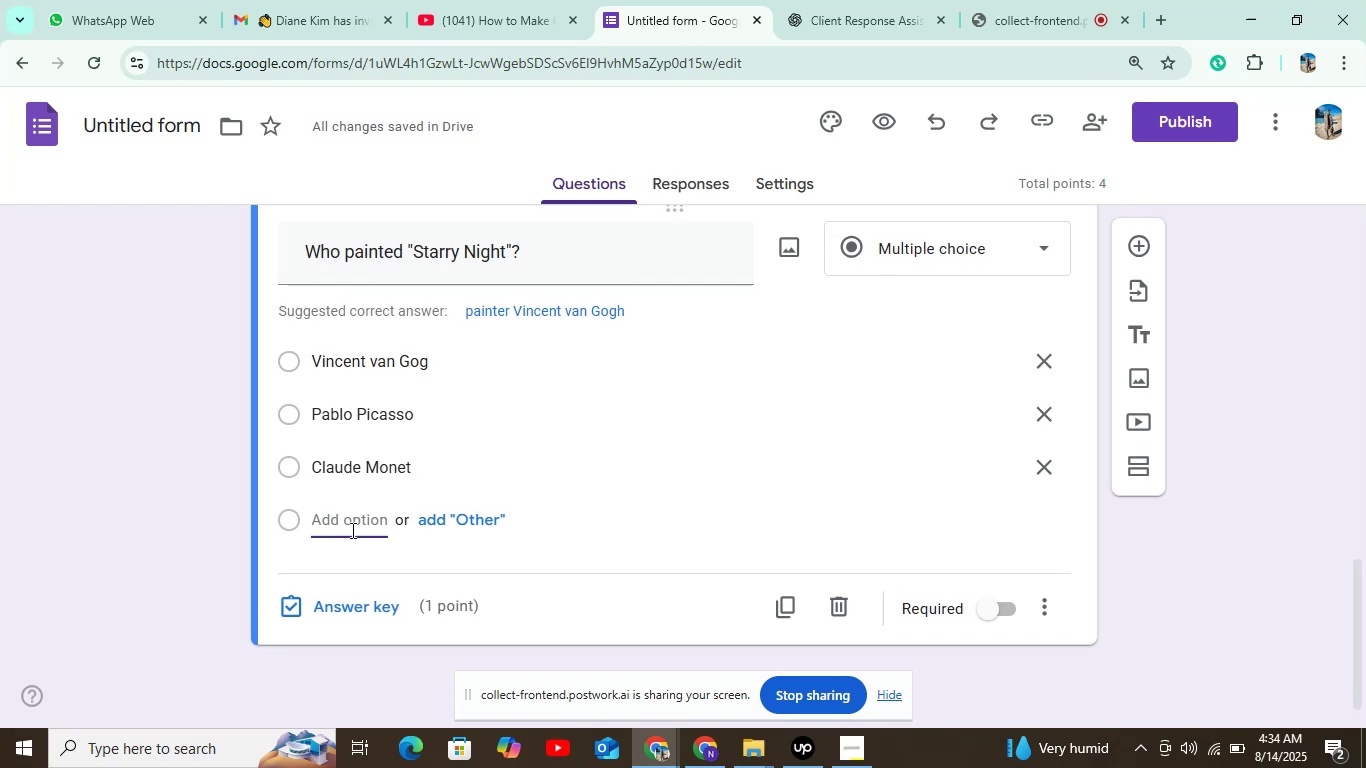 
left_click([349, 520])
 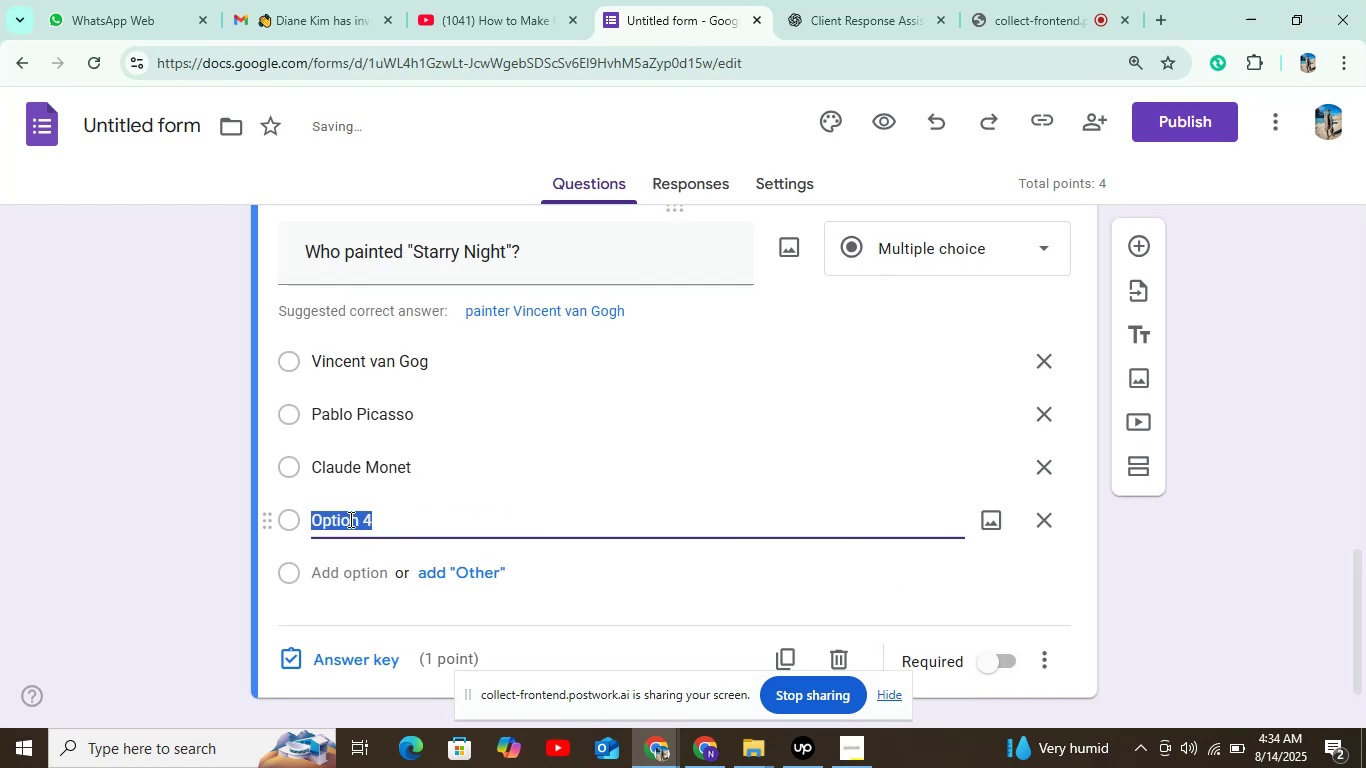 
key(Control+V)
 